 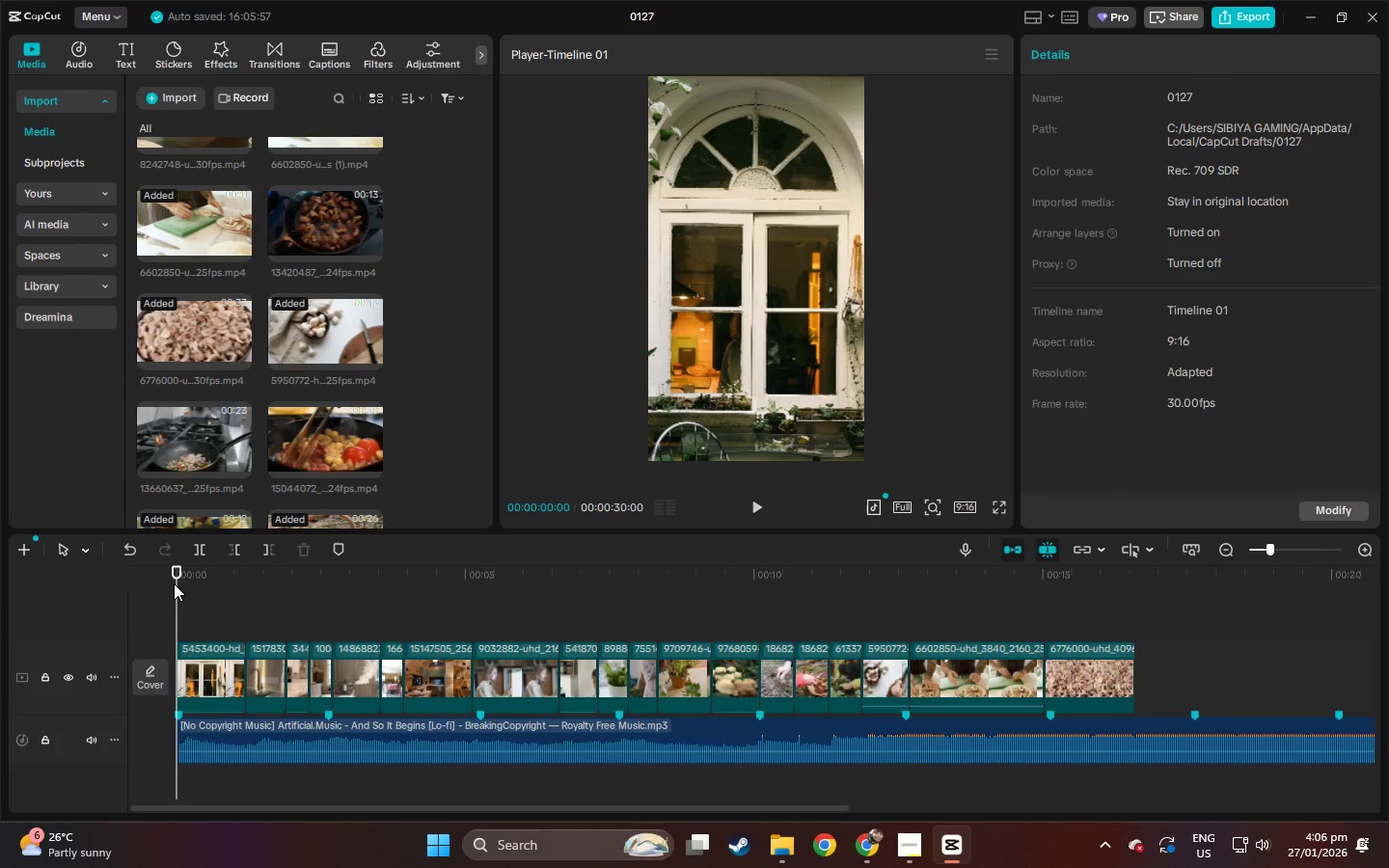 
key(Space)
 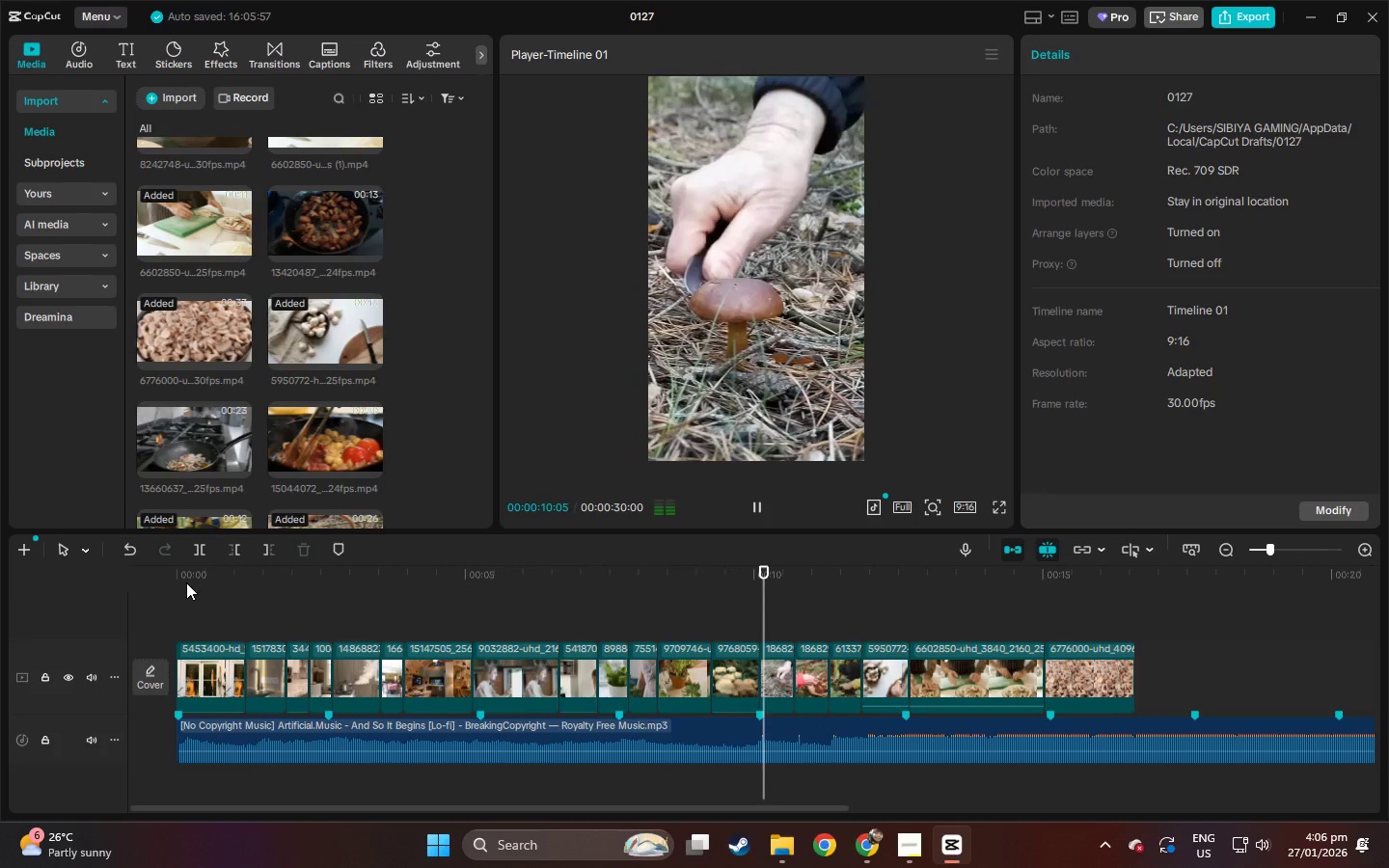 
wait(15.12)
 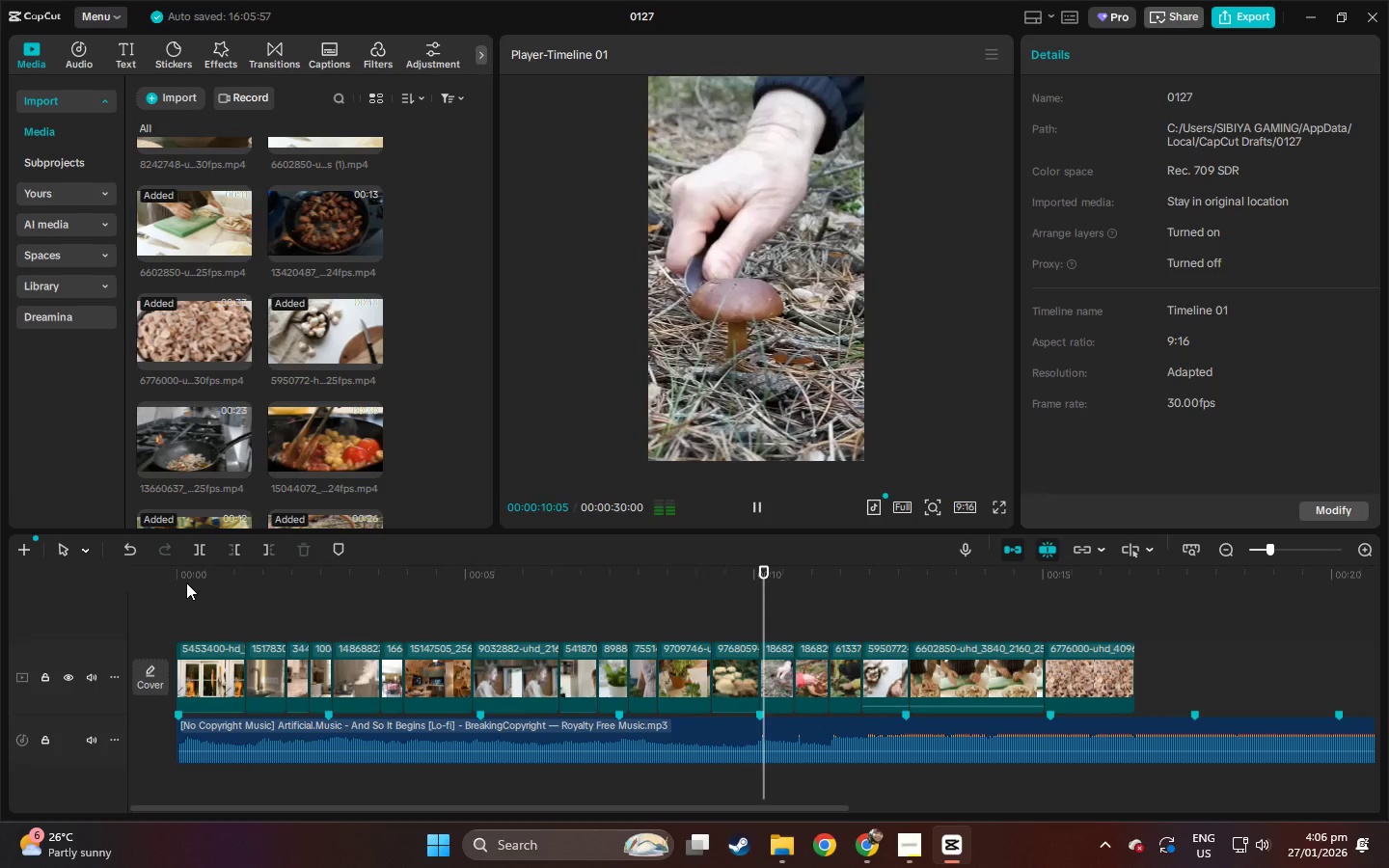 
key(Space)
 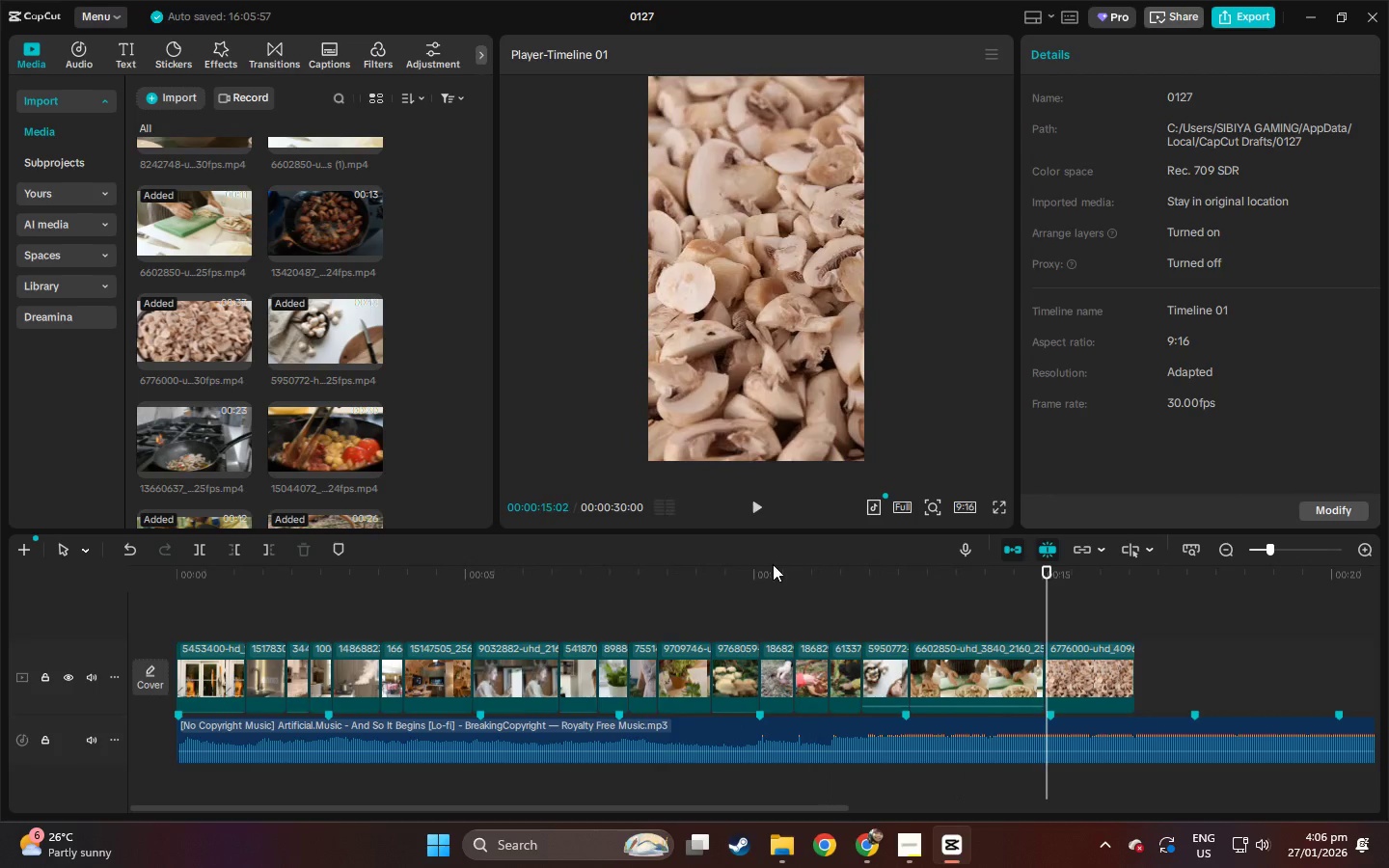 
left_click([773, 564])
 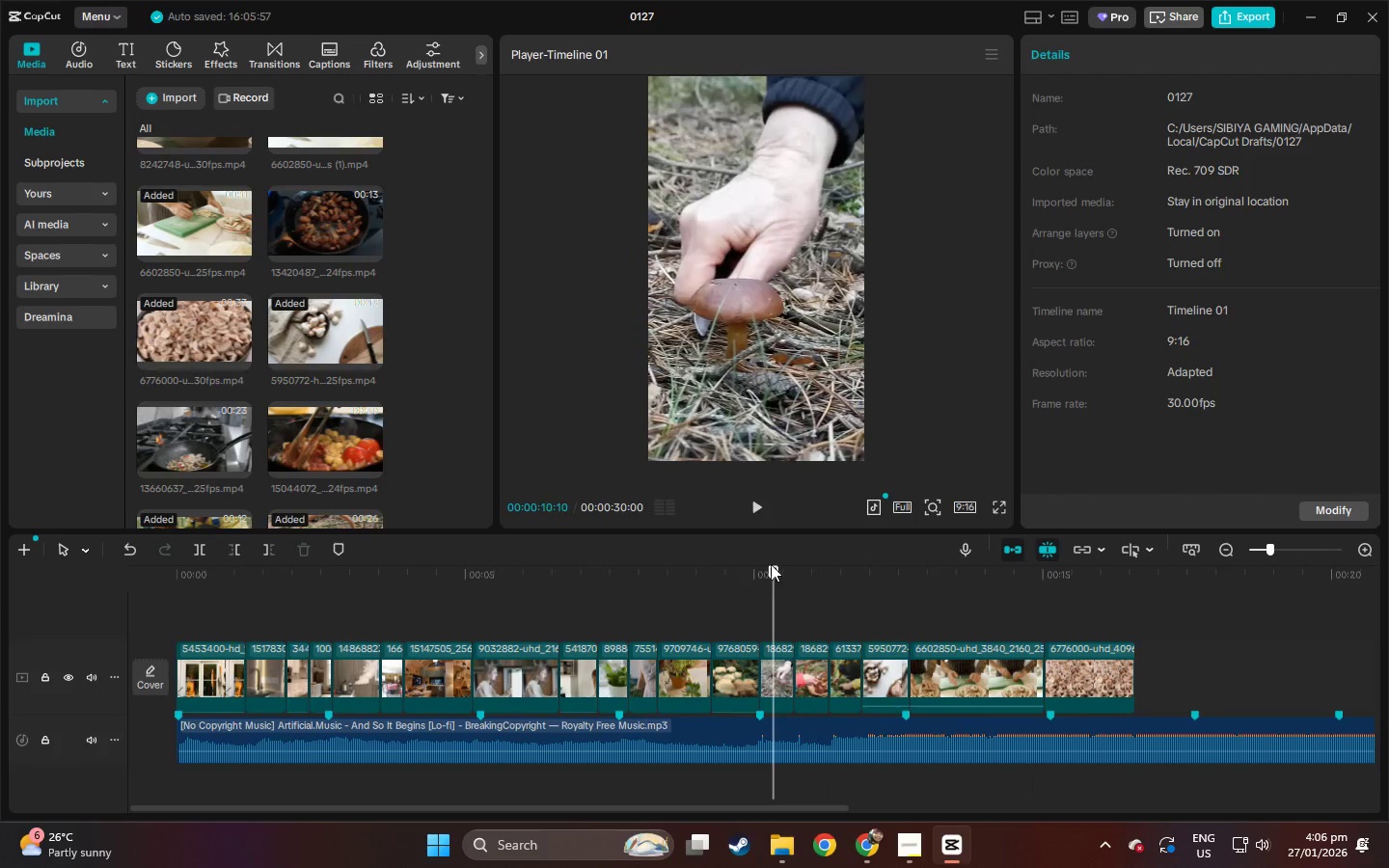 
key(Space)
 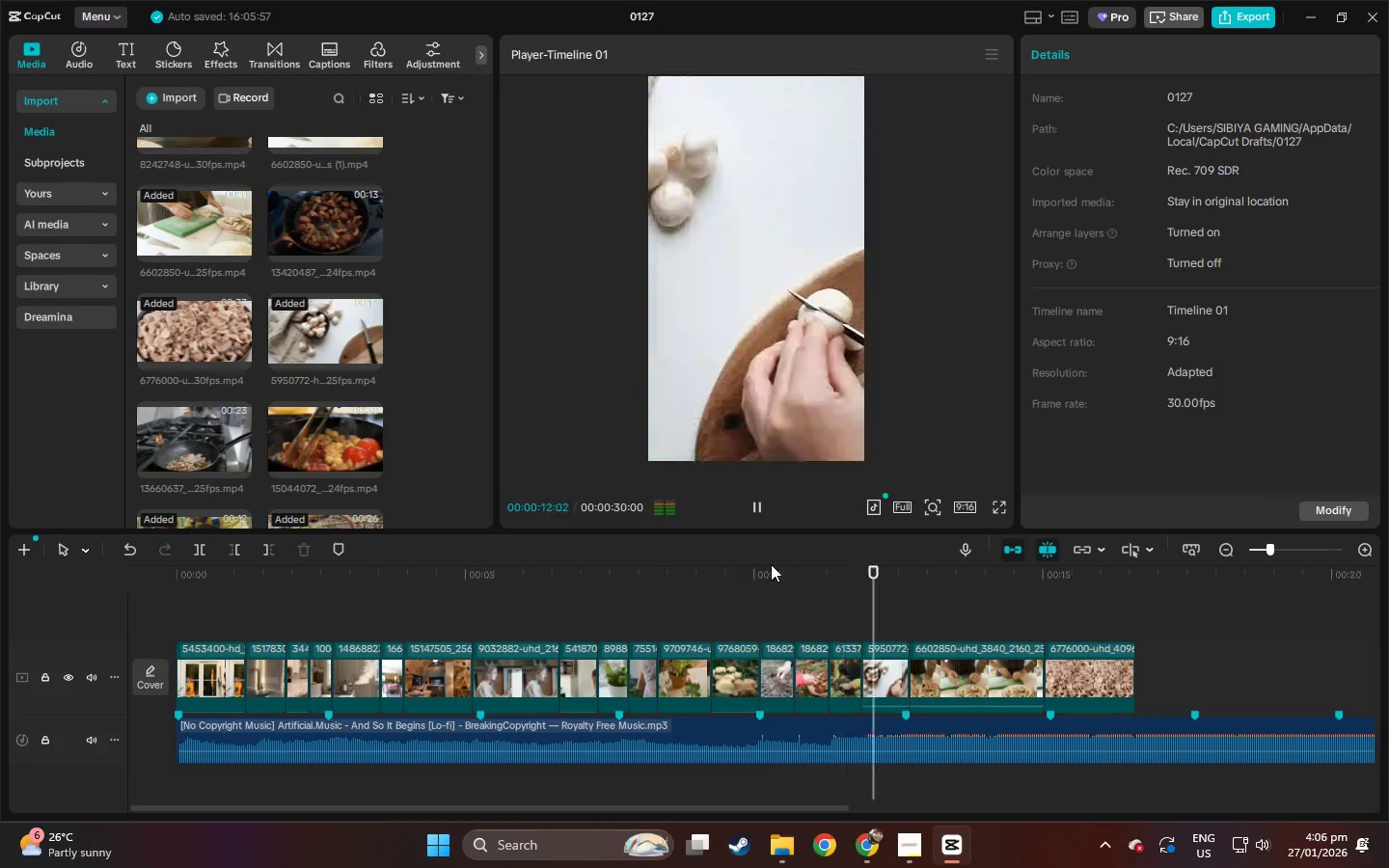 
key(Space)
 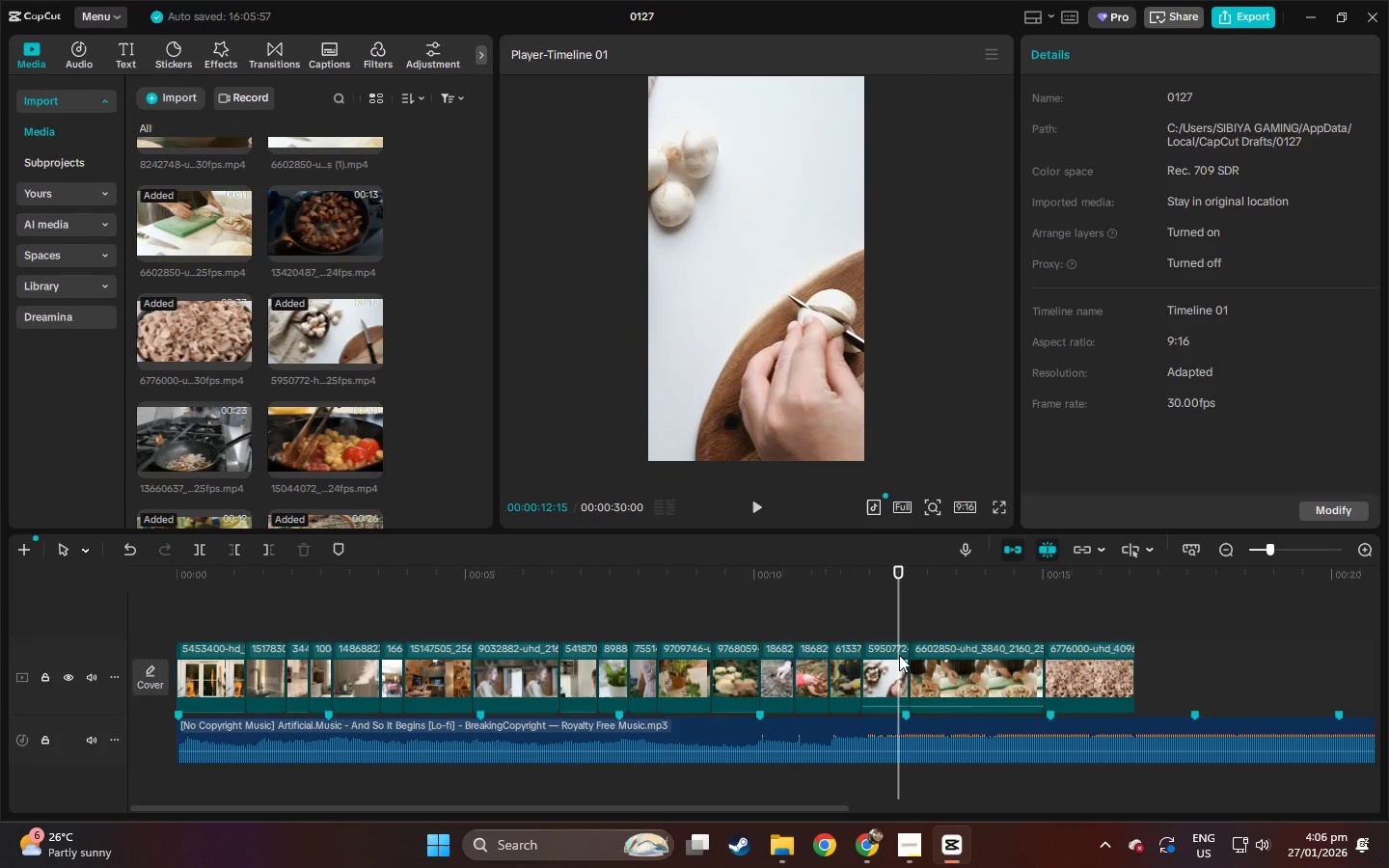 
left_click([898, 657])
 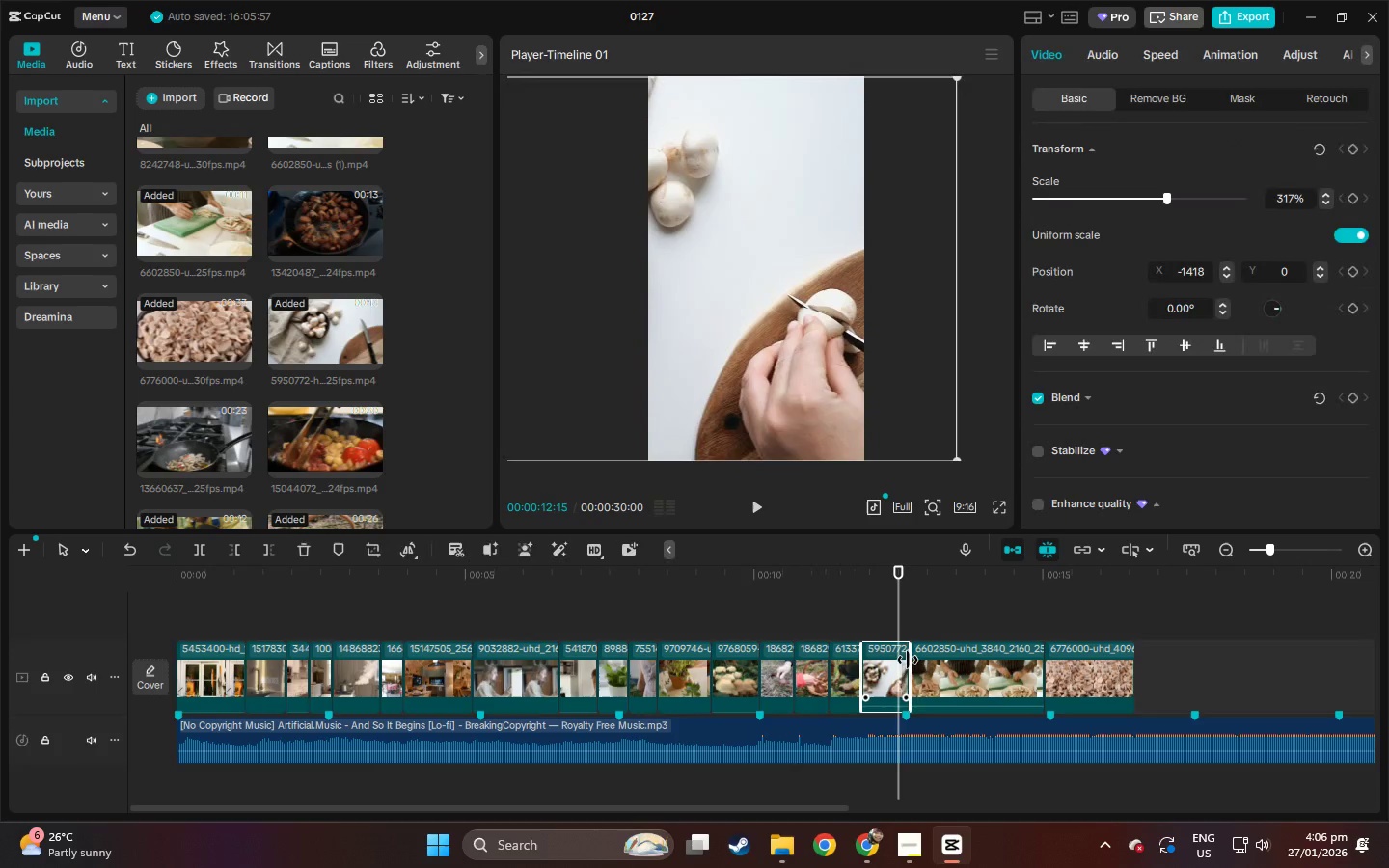 
left_click_drag(start_coordinate=[908, 660], to_coordinate=[898, 662])
 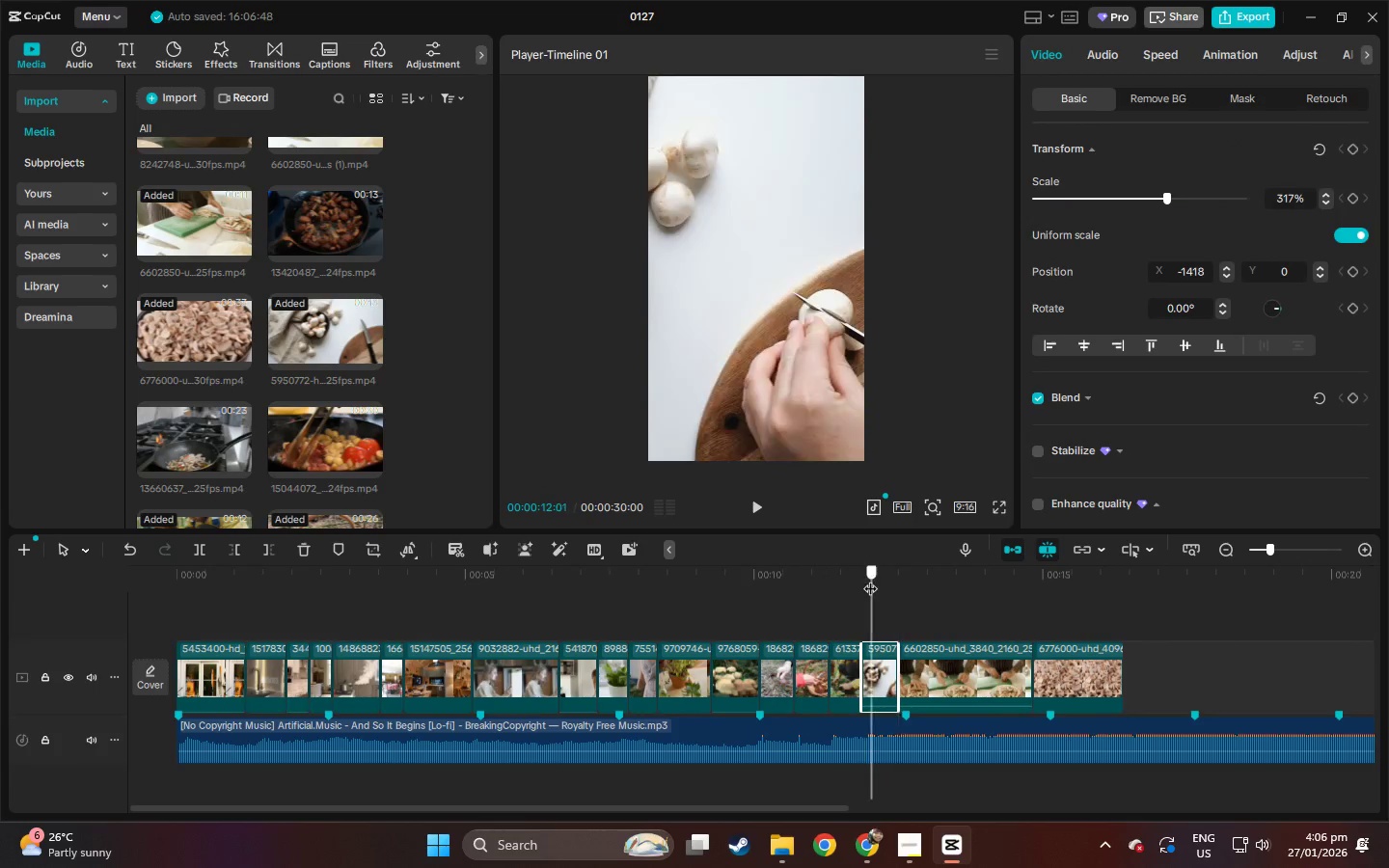 
left_click_drag(start_coordinate=[876, 581], to_coordinate=[870, 579])
 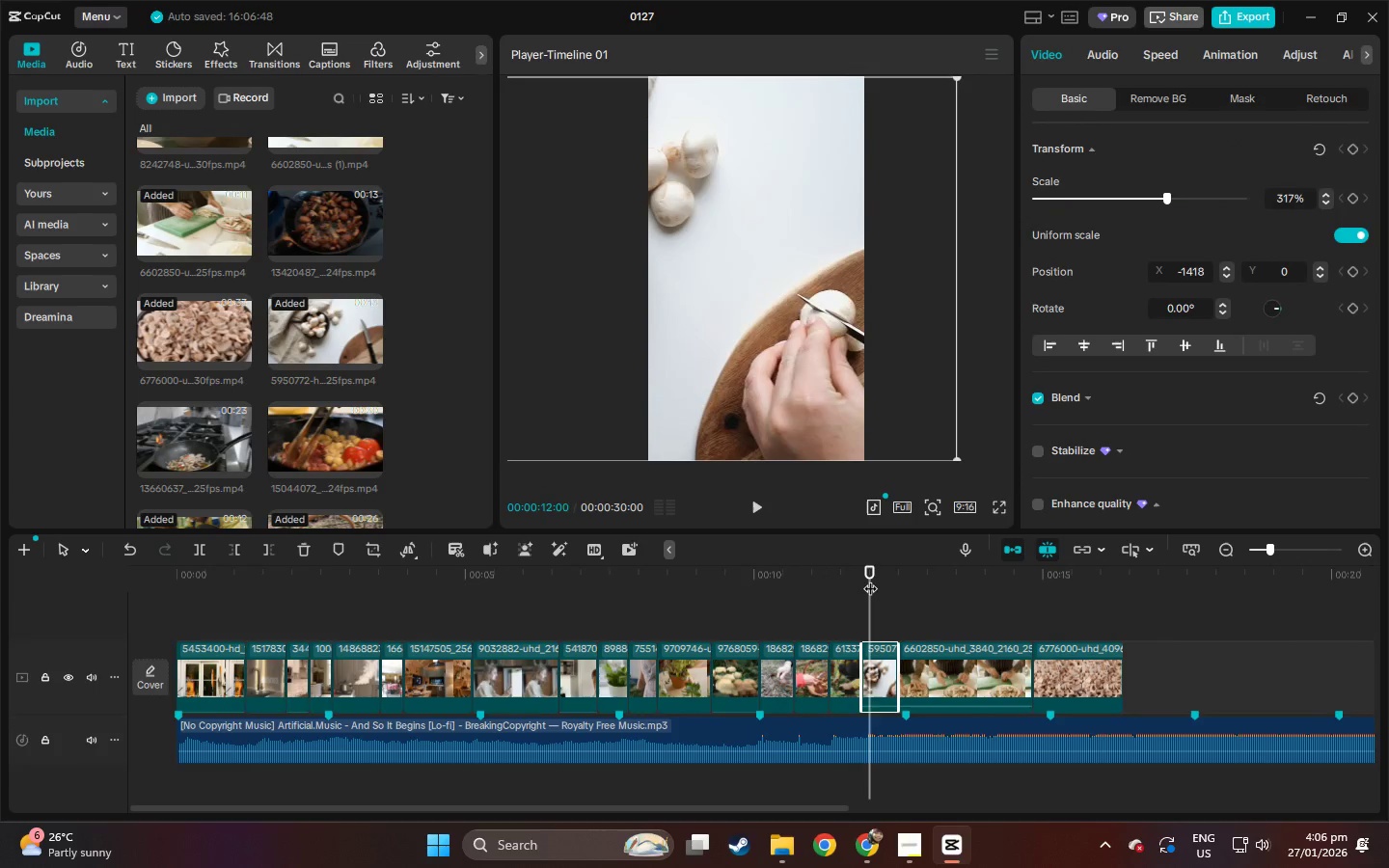 
key(Space)
 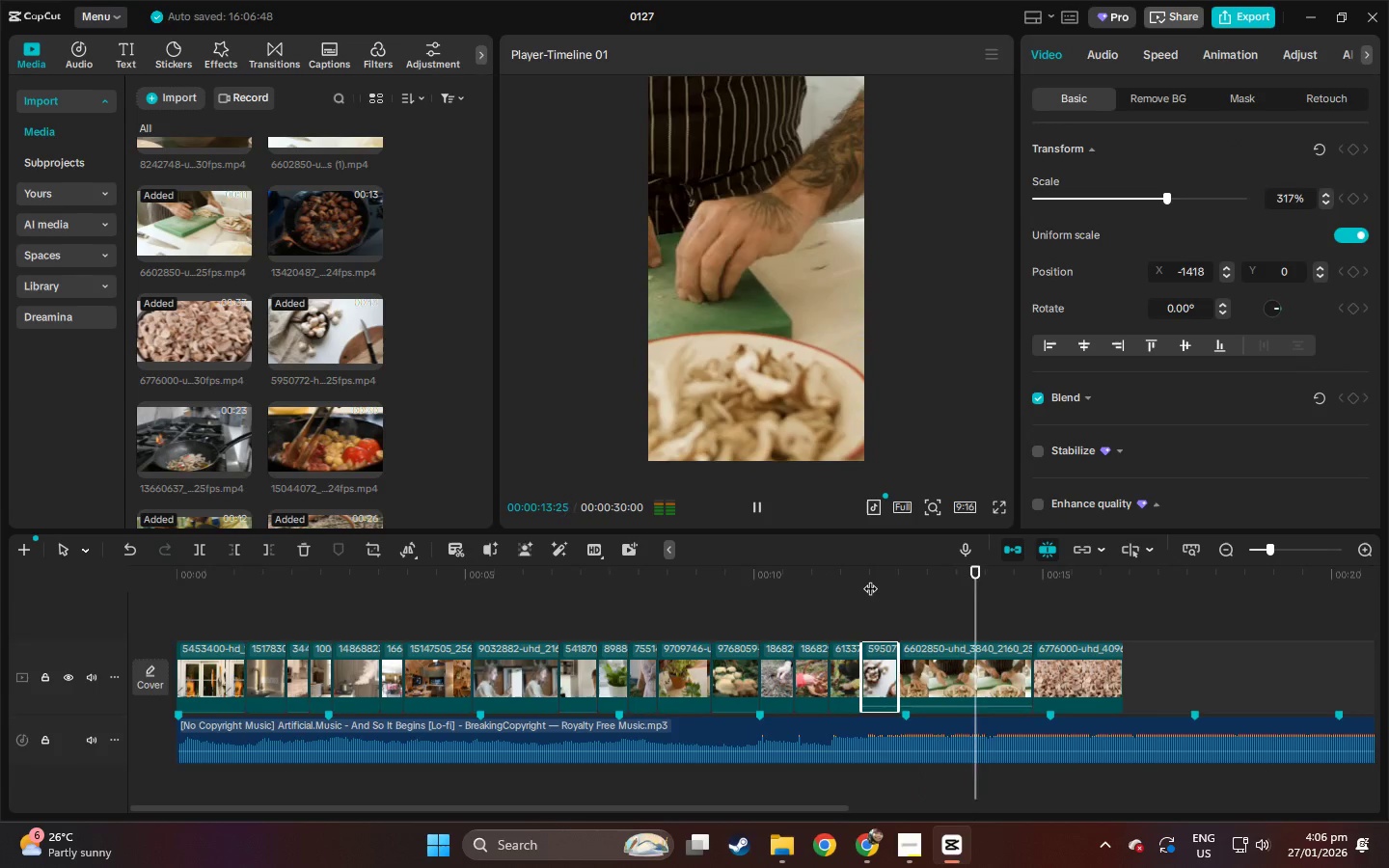 
key(Space)
 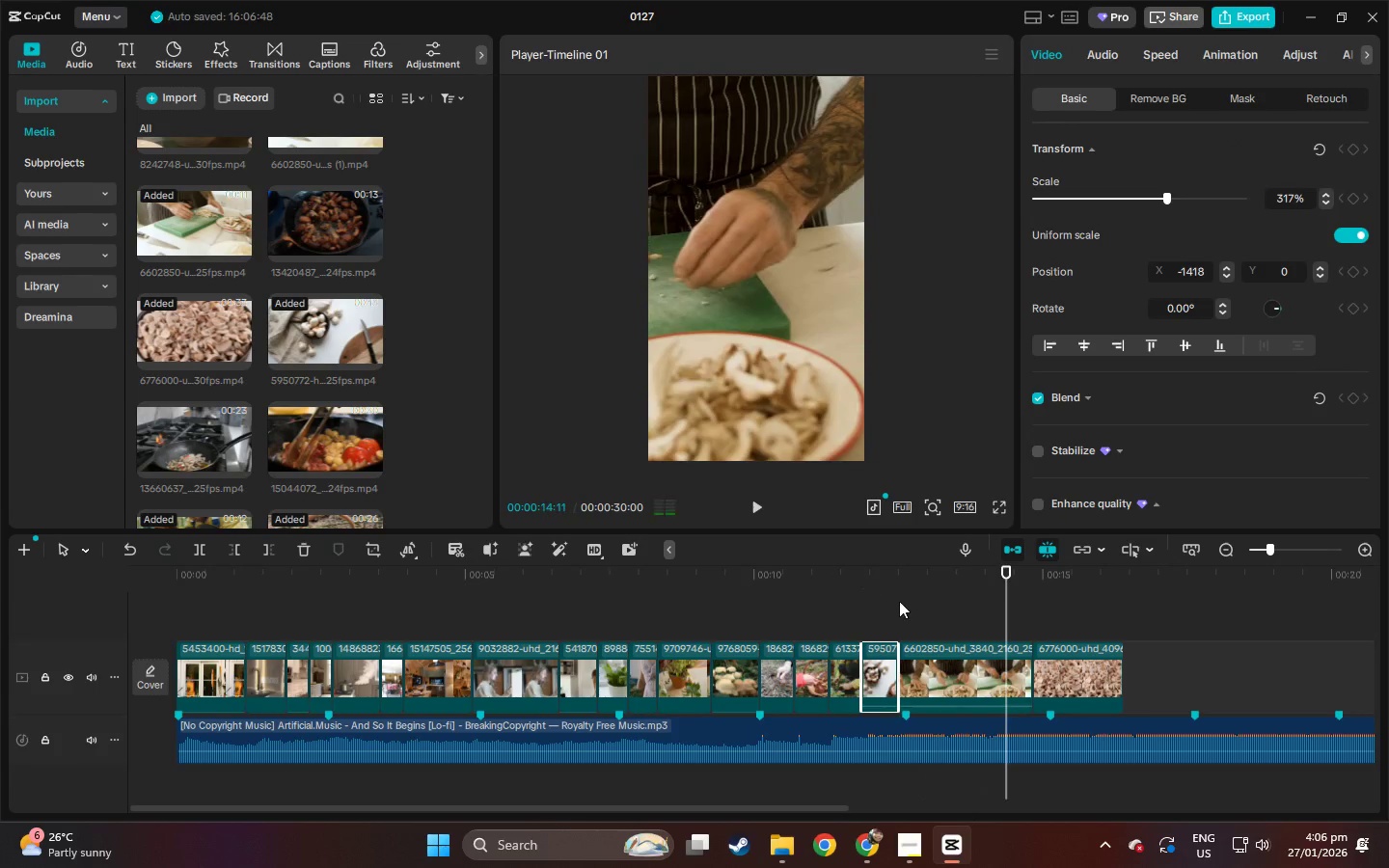 
key(Control+ControlLeft)
 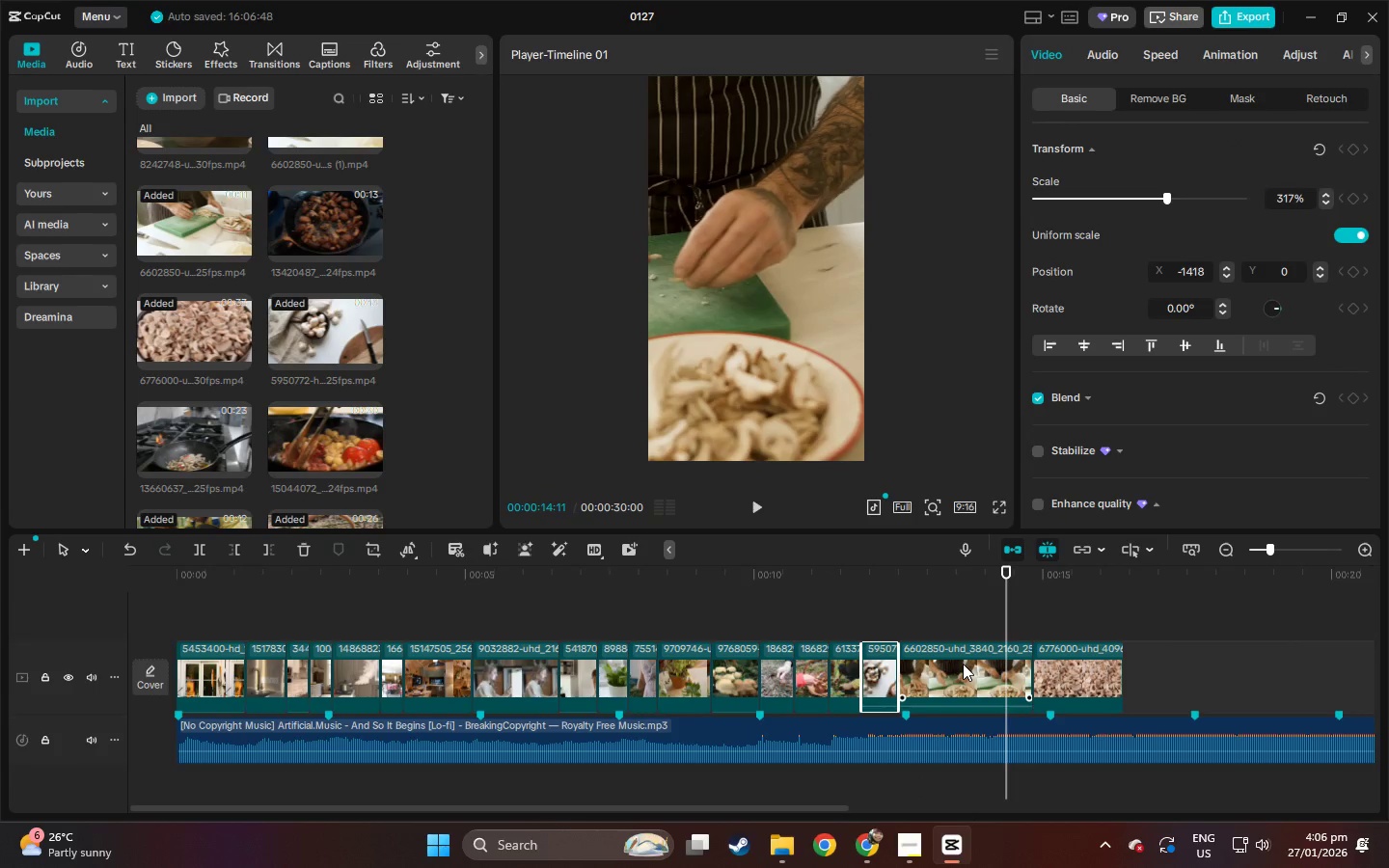 
key(Control+B)
 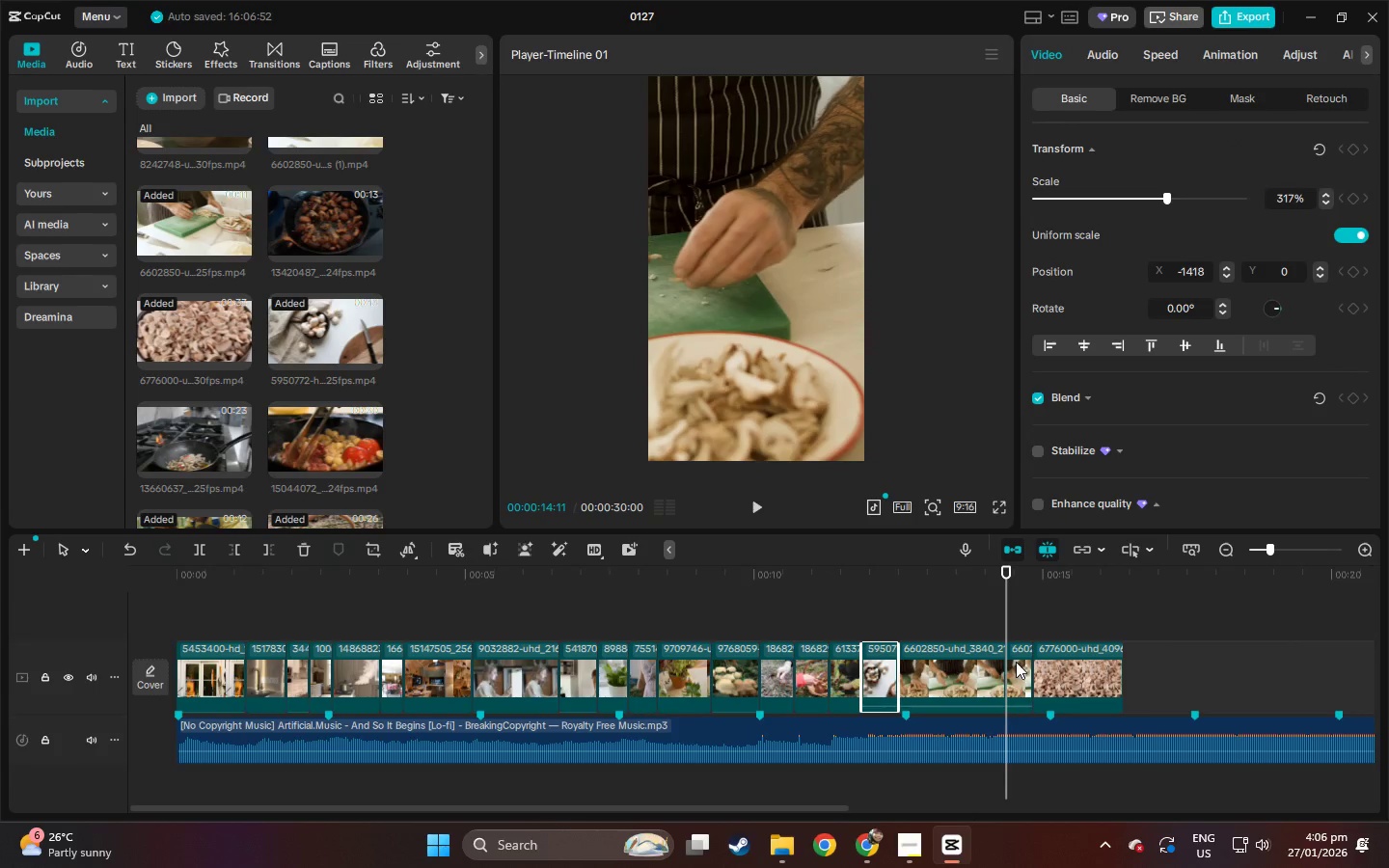 
left_click([1018, 662])
 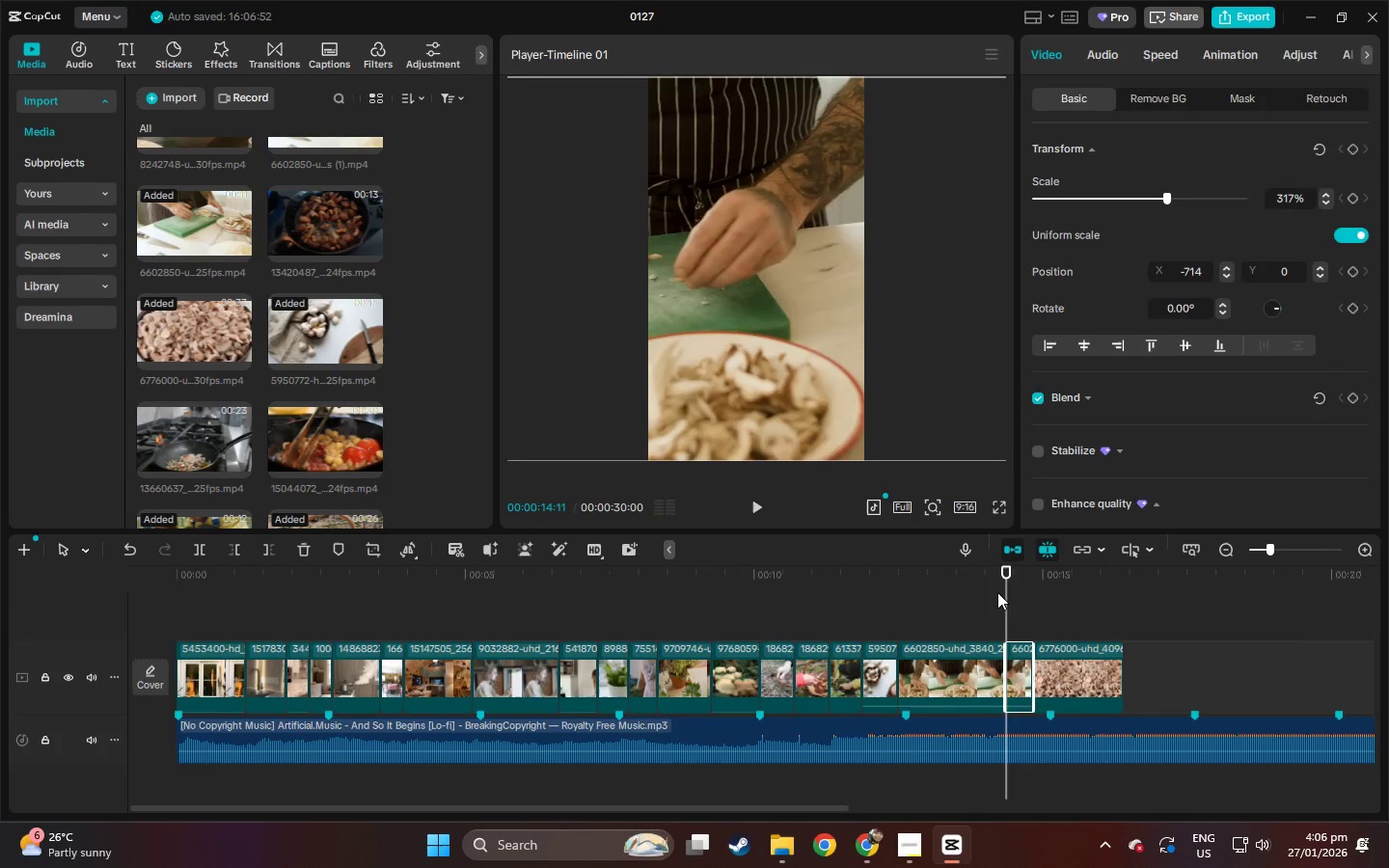 
key(Delete)
 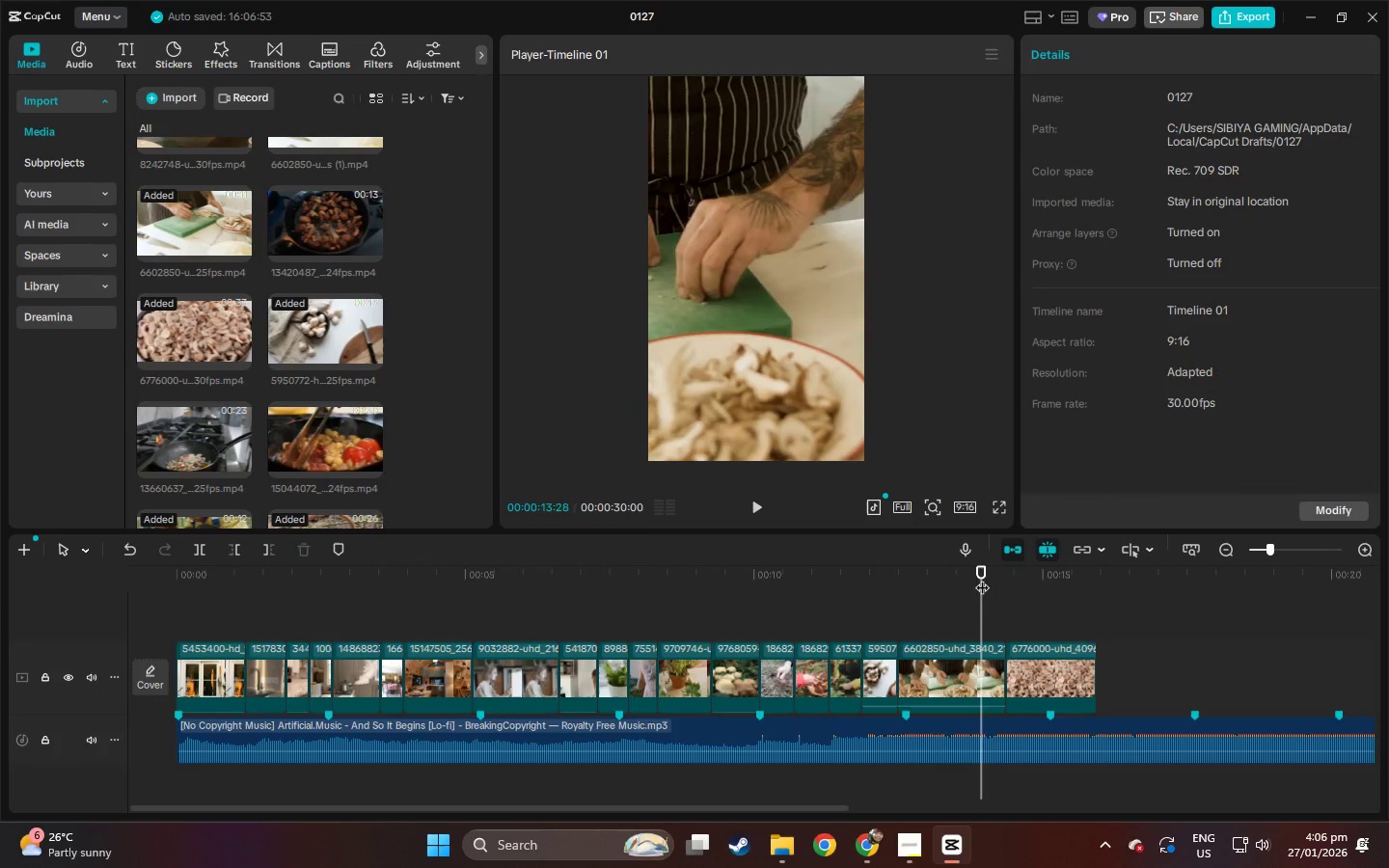 
key(Space)
 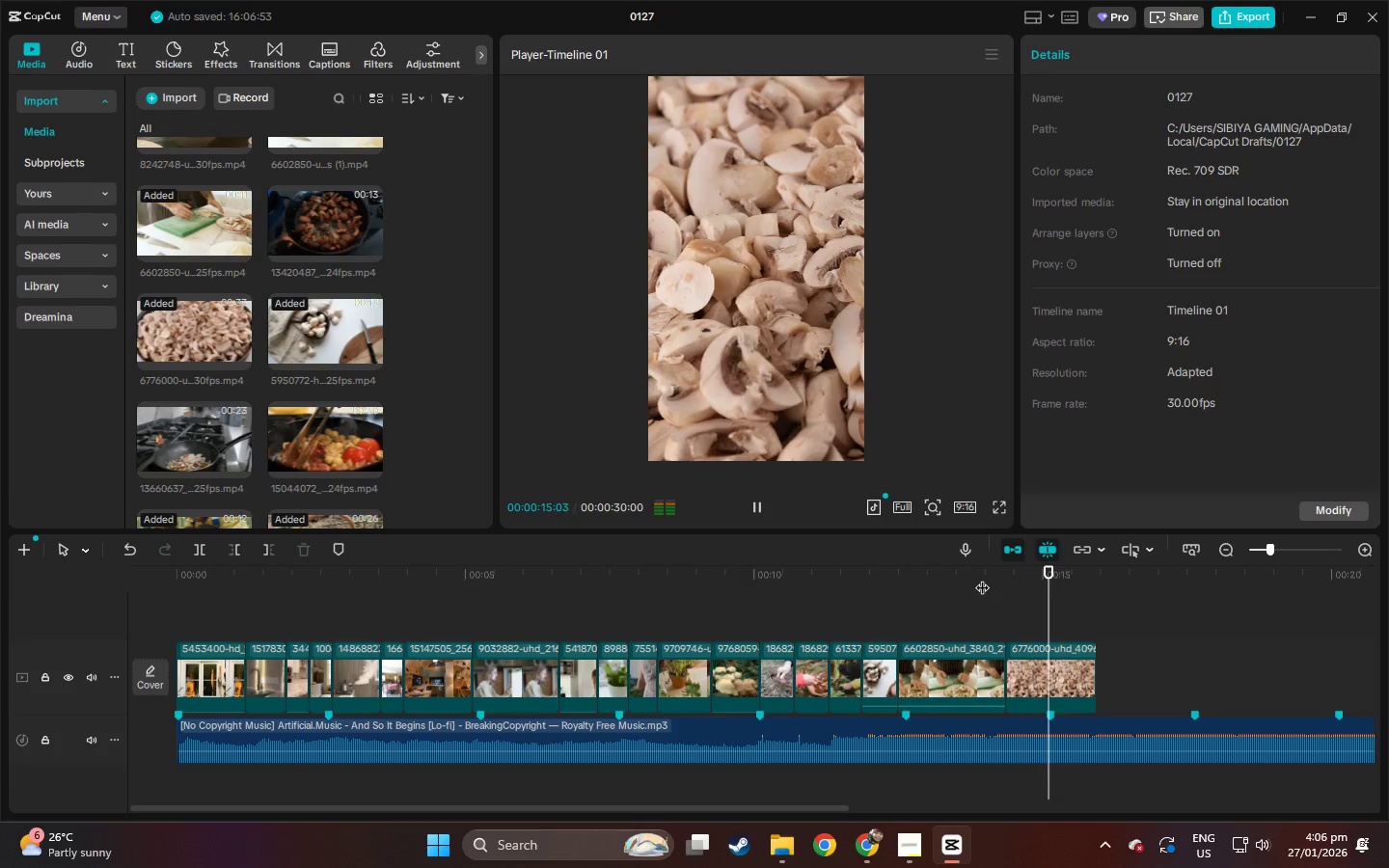 
key(Space)
 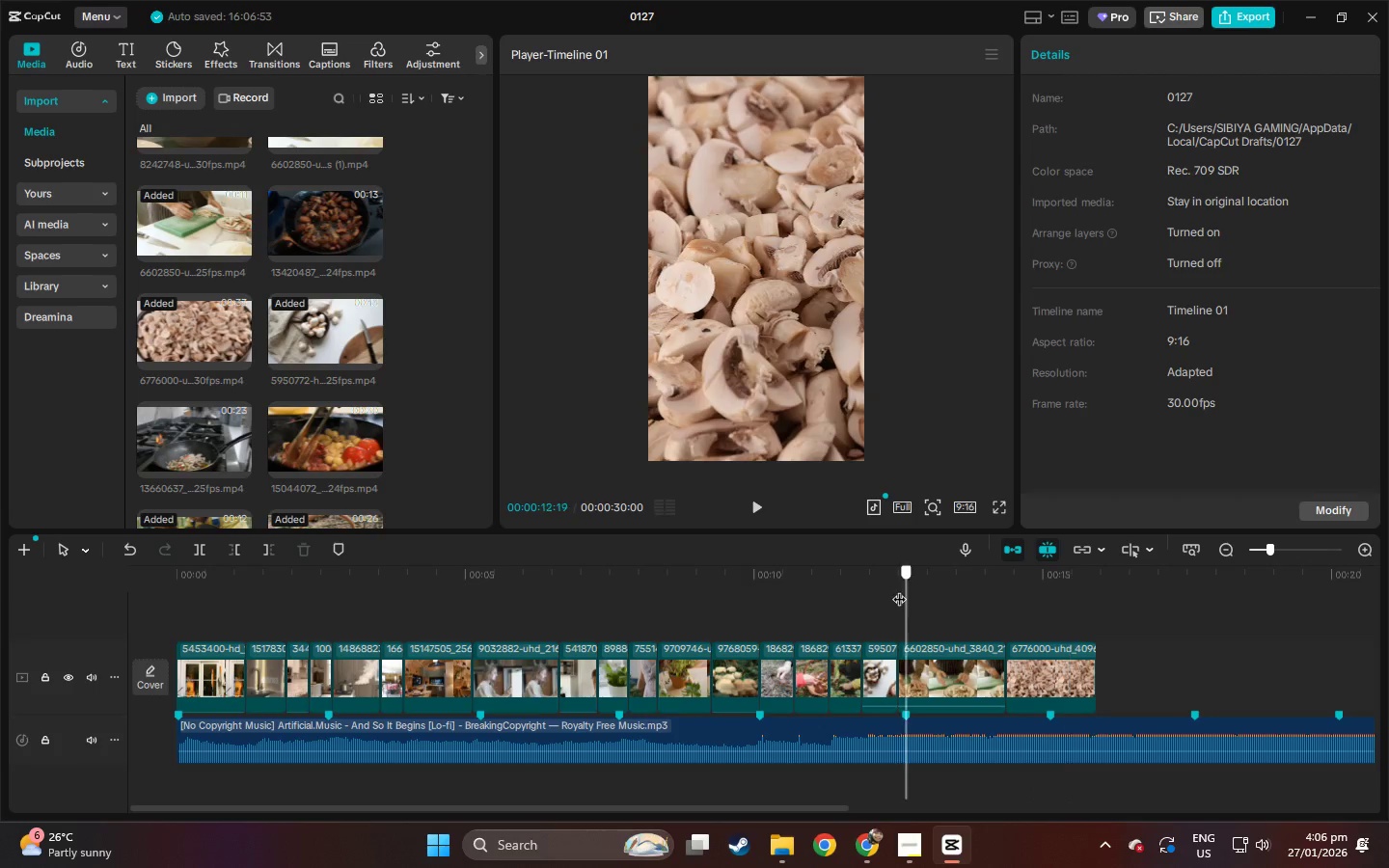 
left_click_drag(start_coordinate=[913, 589], to_coordinate=[897, 589])
 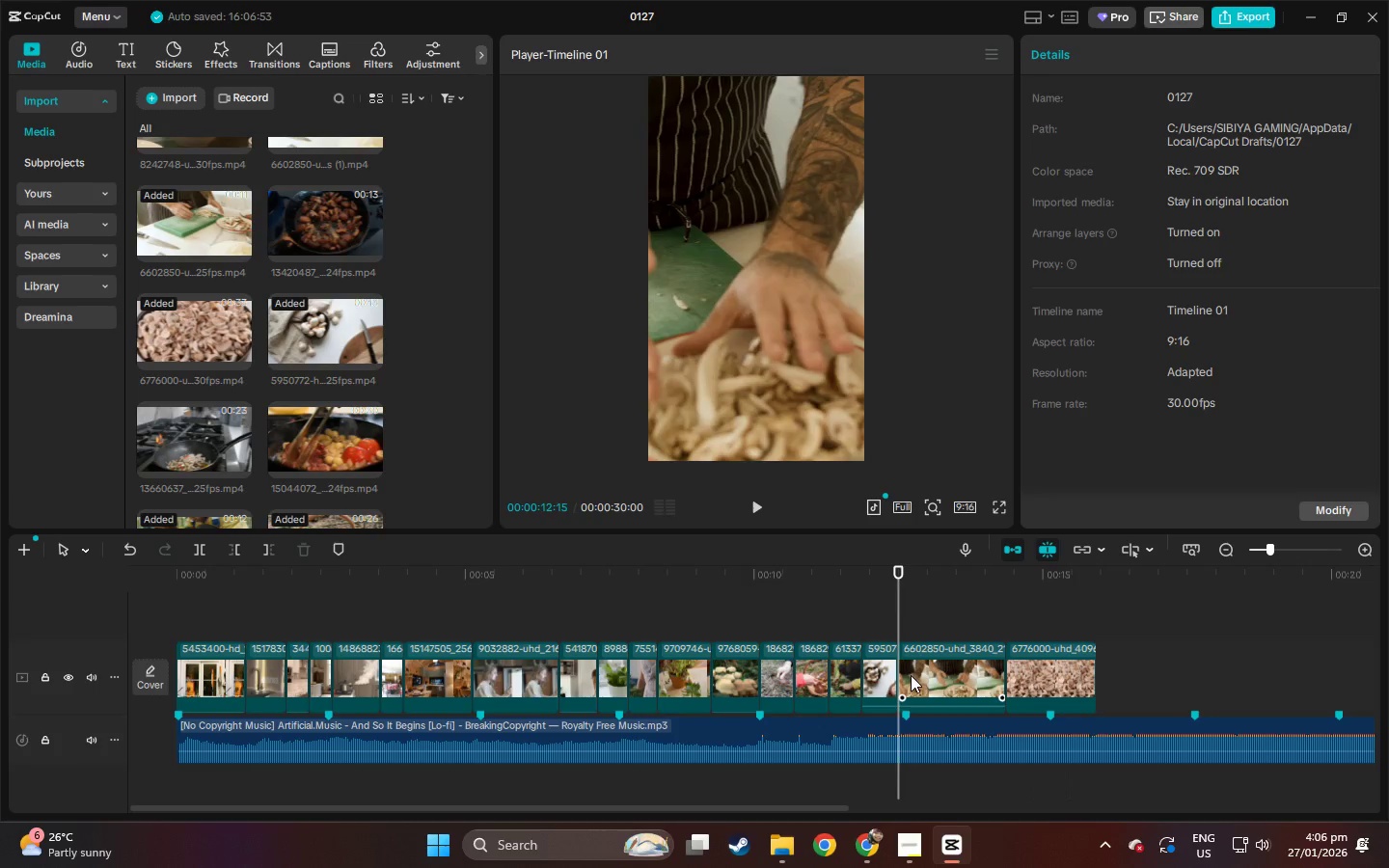 
key(Space)
 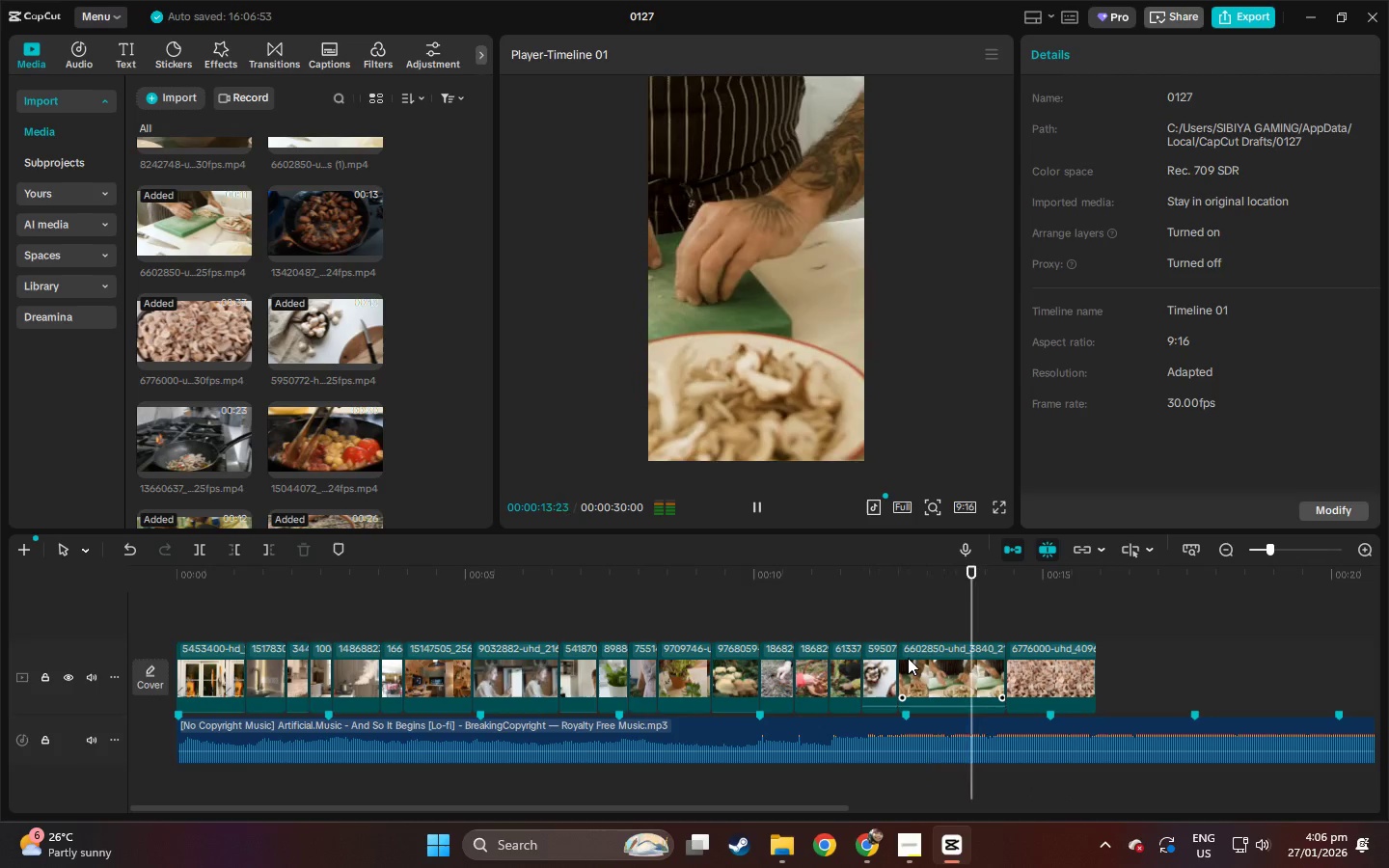 
key(Space)
 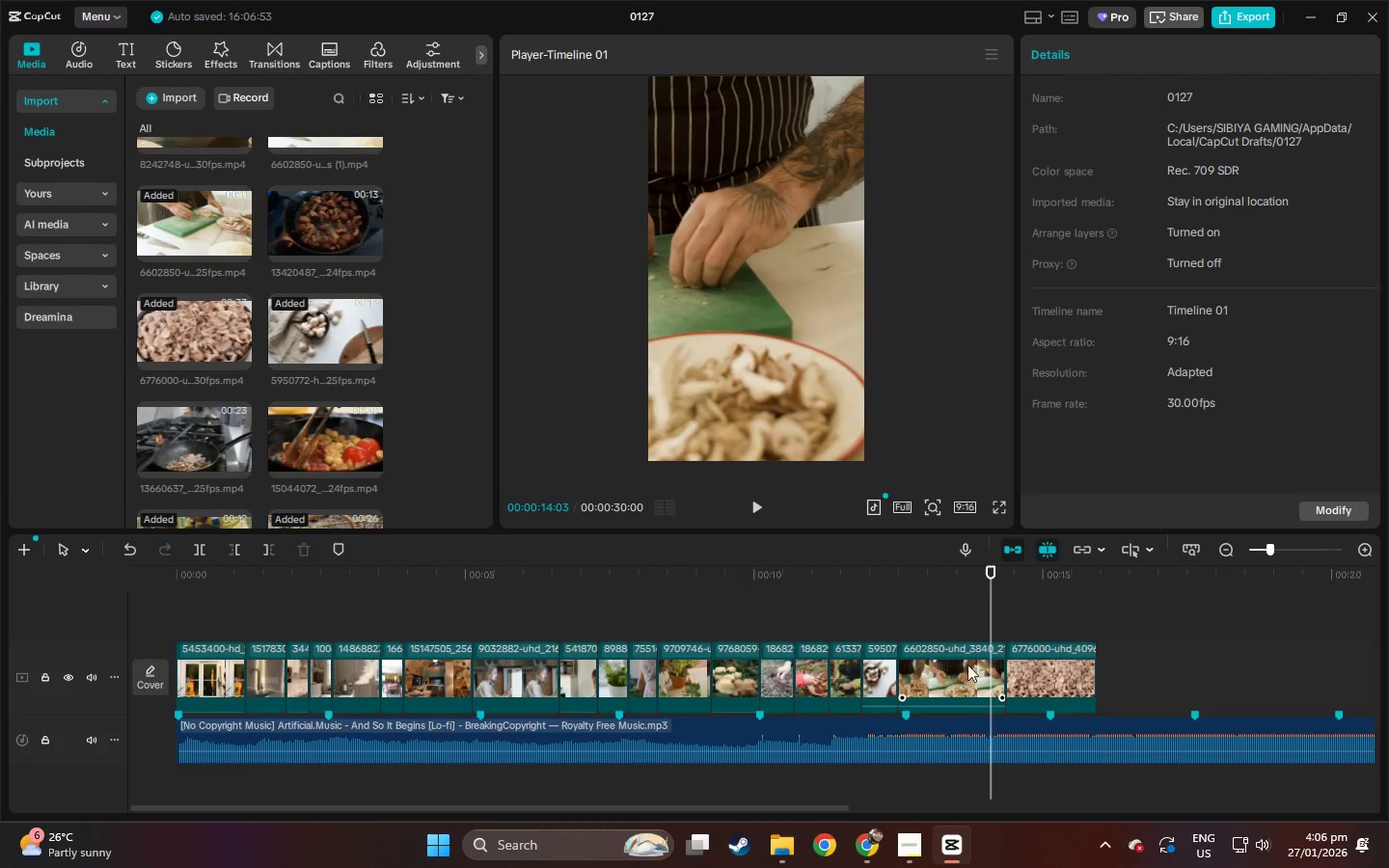 
key(Control+ControlLeft)
 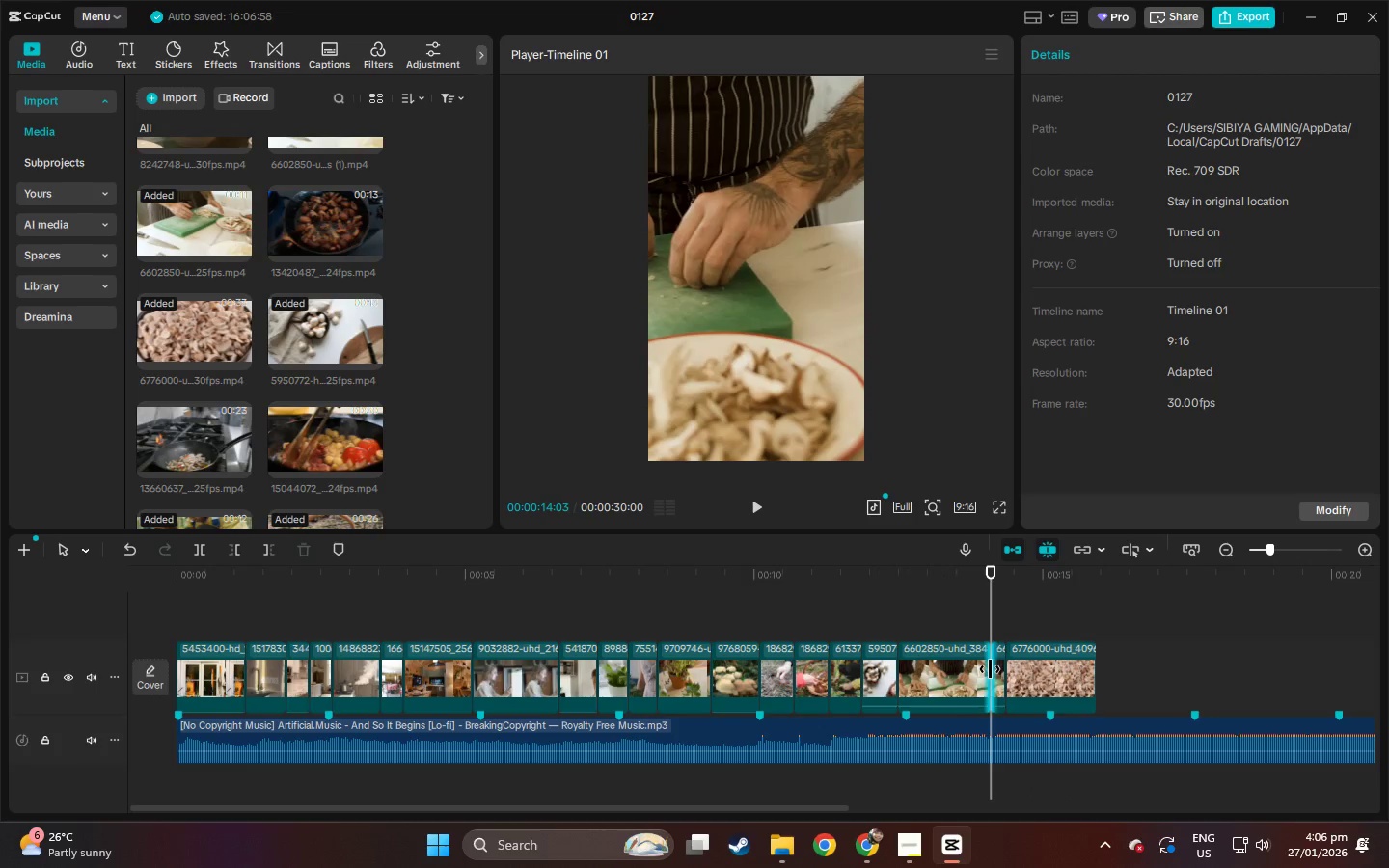 
key(Control+B)
 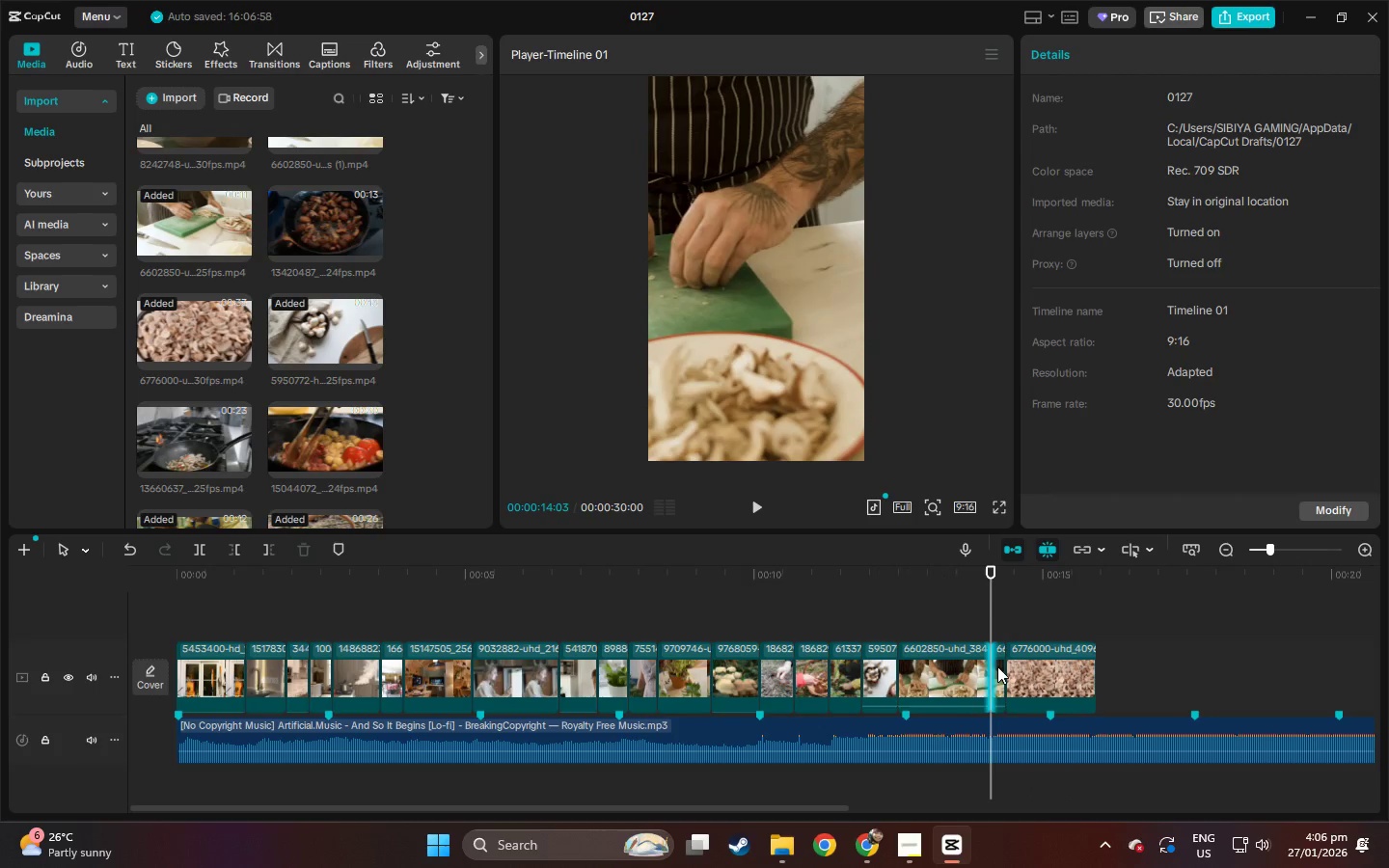 
left_click([999, 666])
 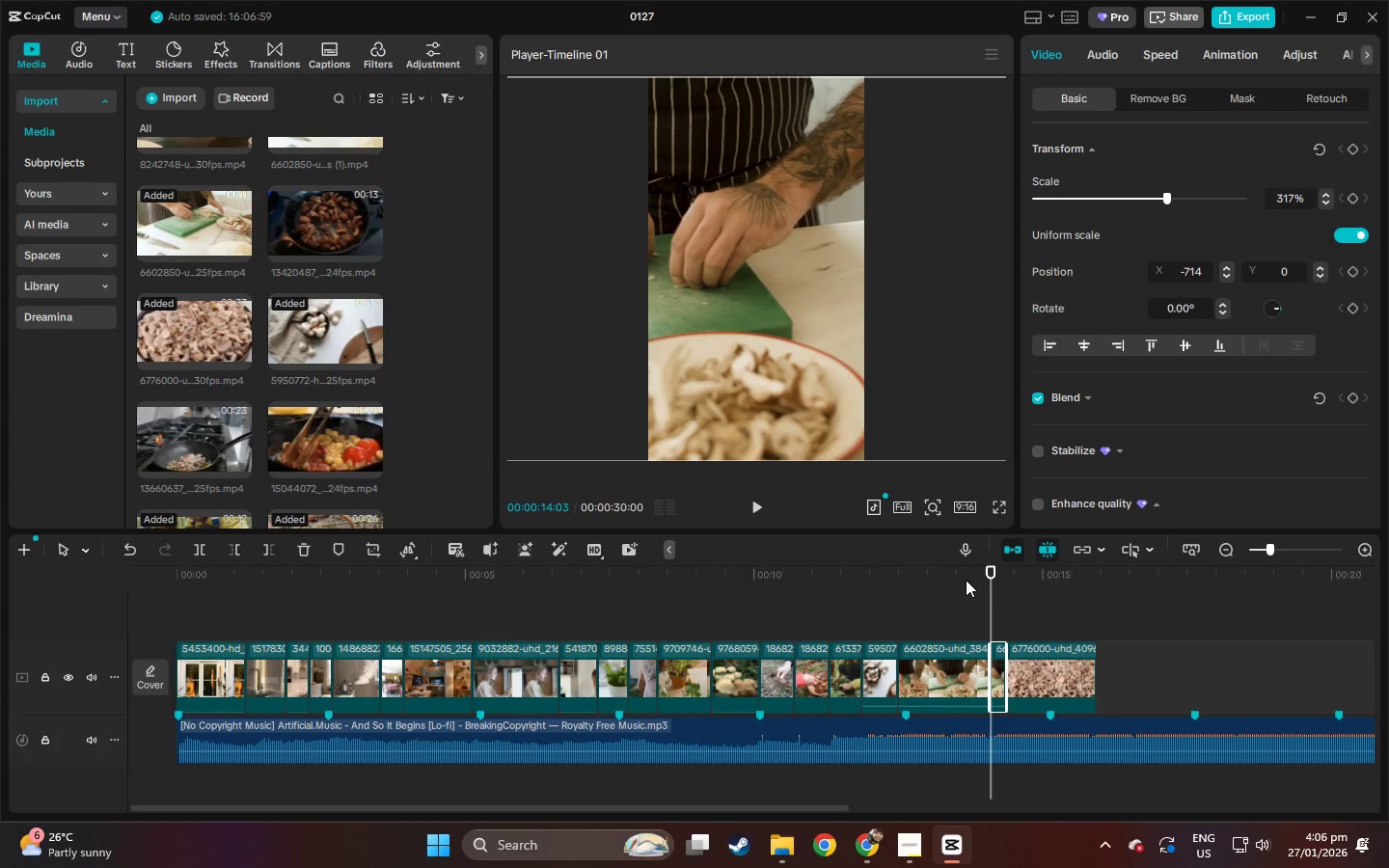 
key(Delete)
 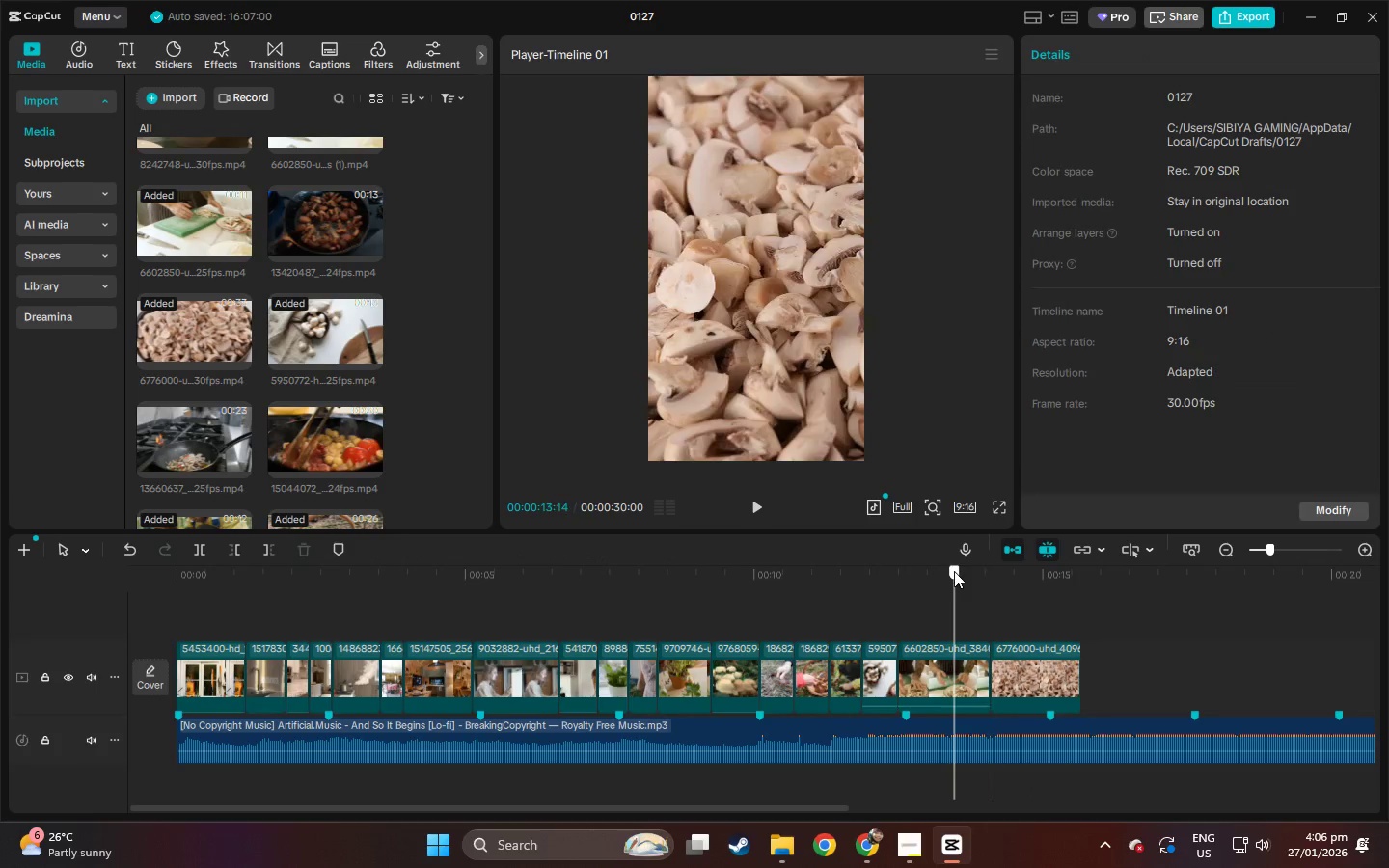 
left_click([954, 571])
 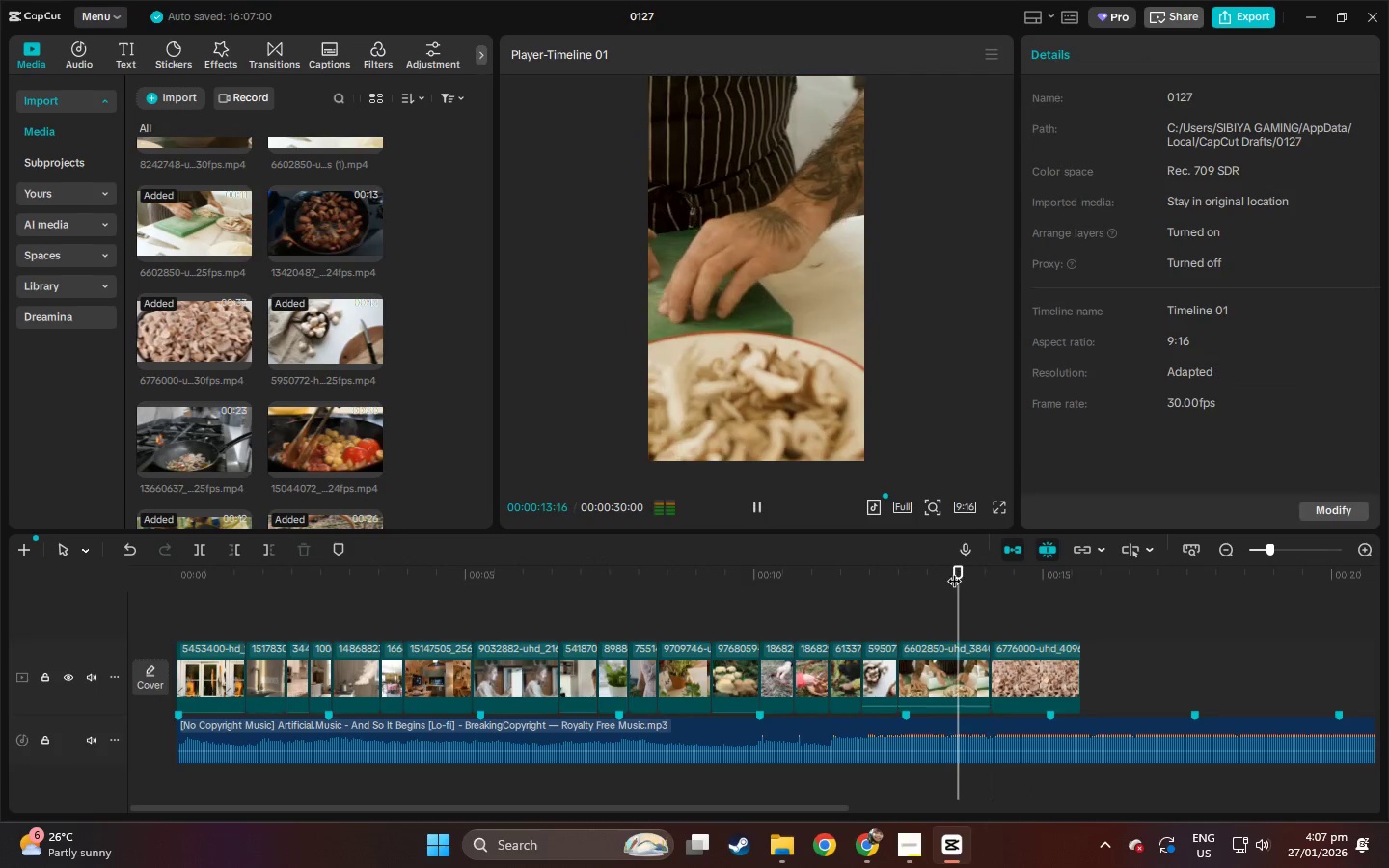 
key(Space)
 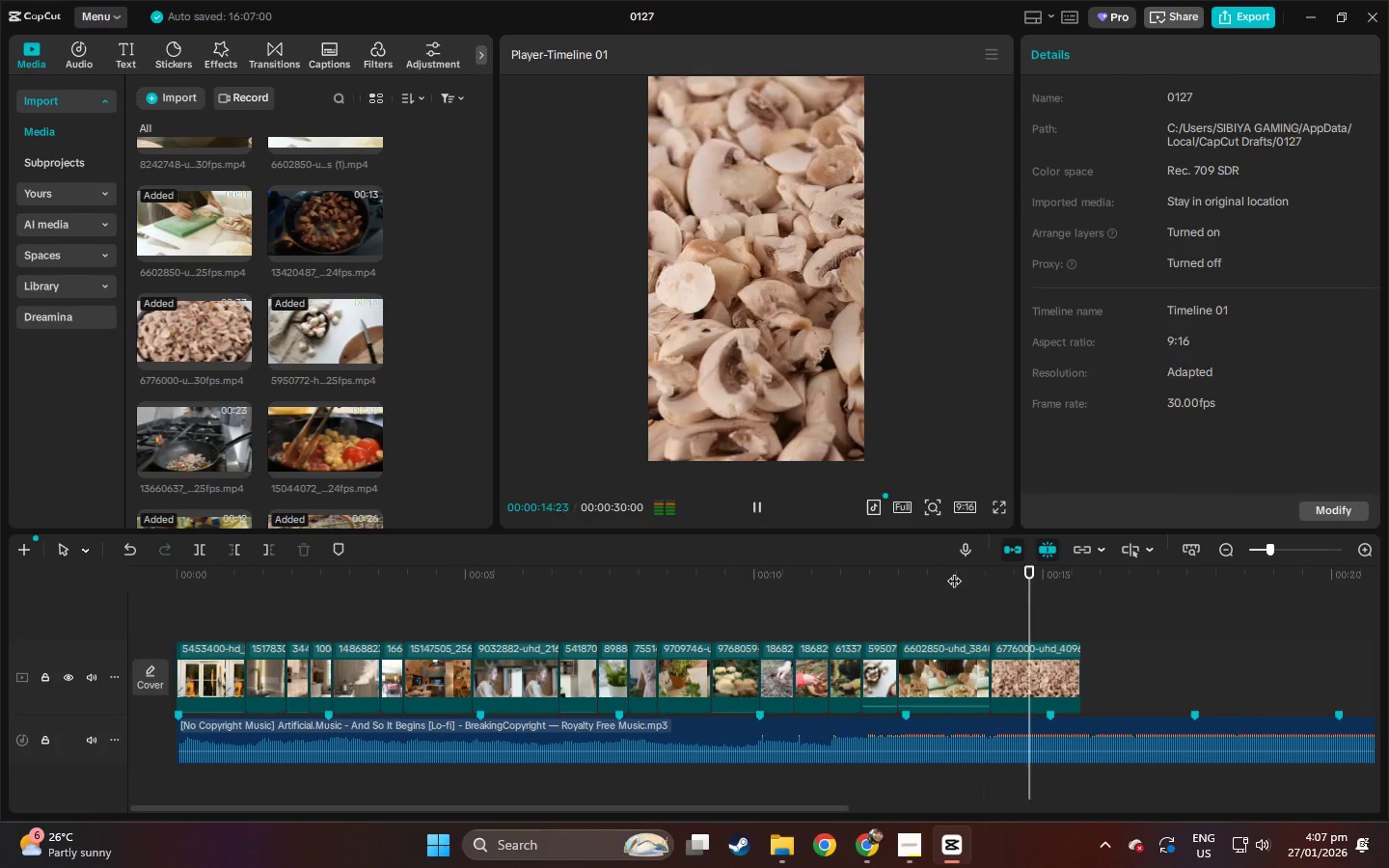 
key(Space)
 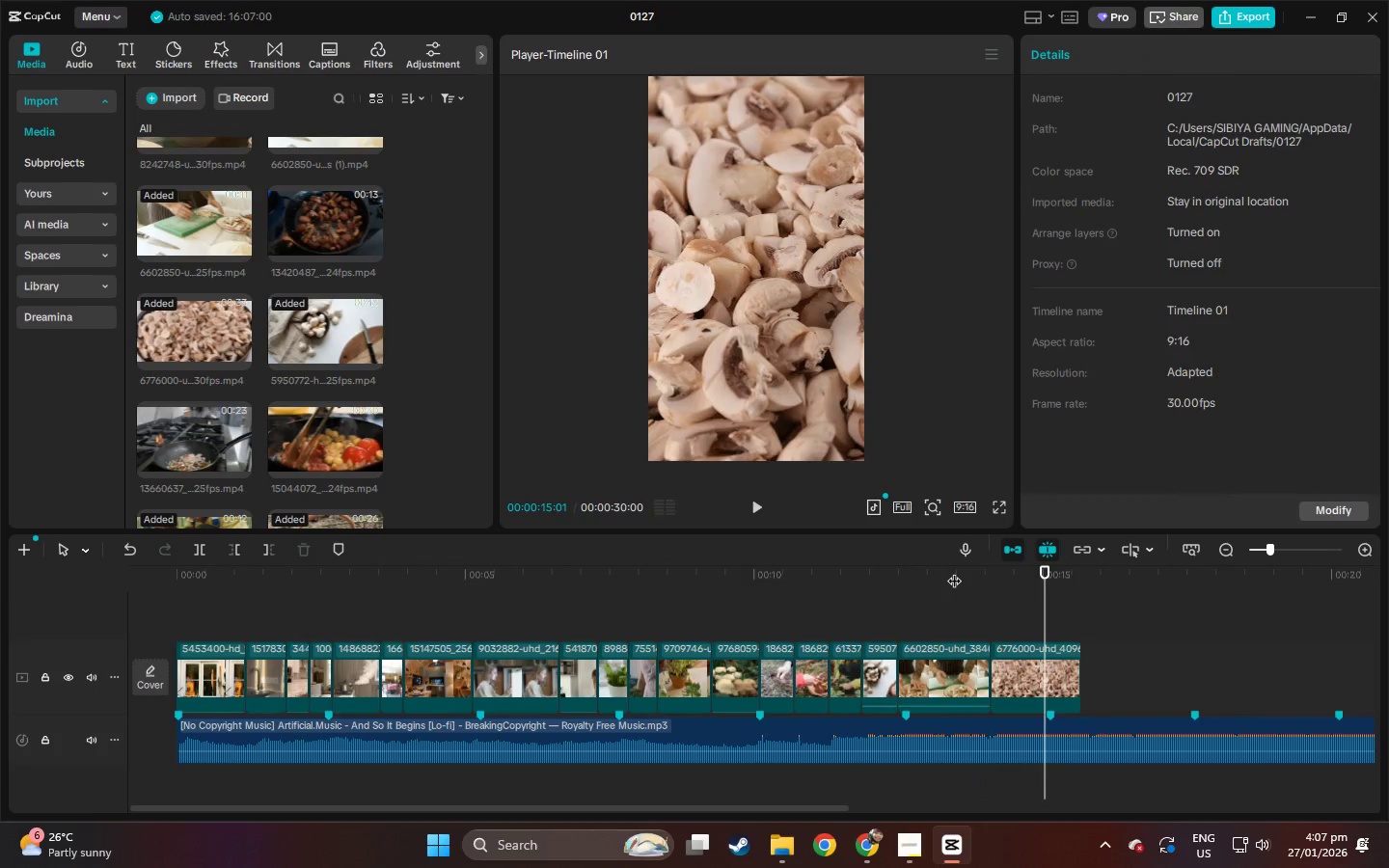 
key(Space)
 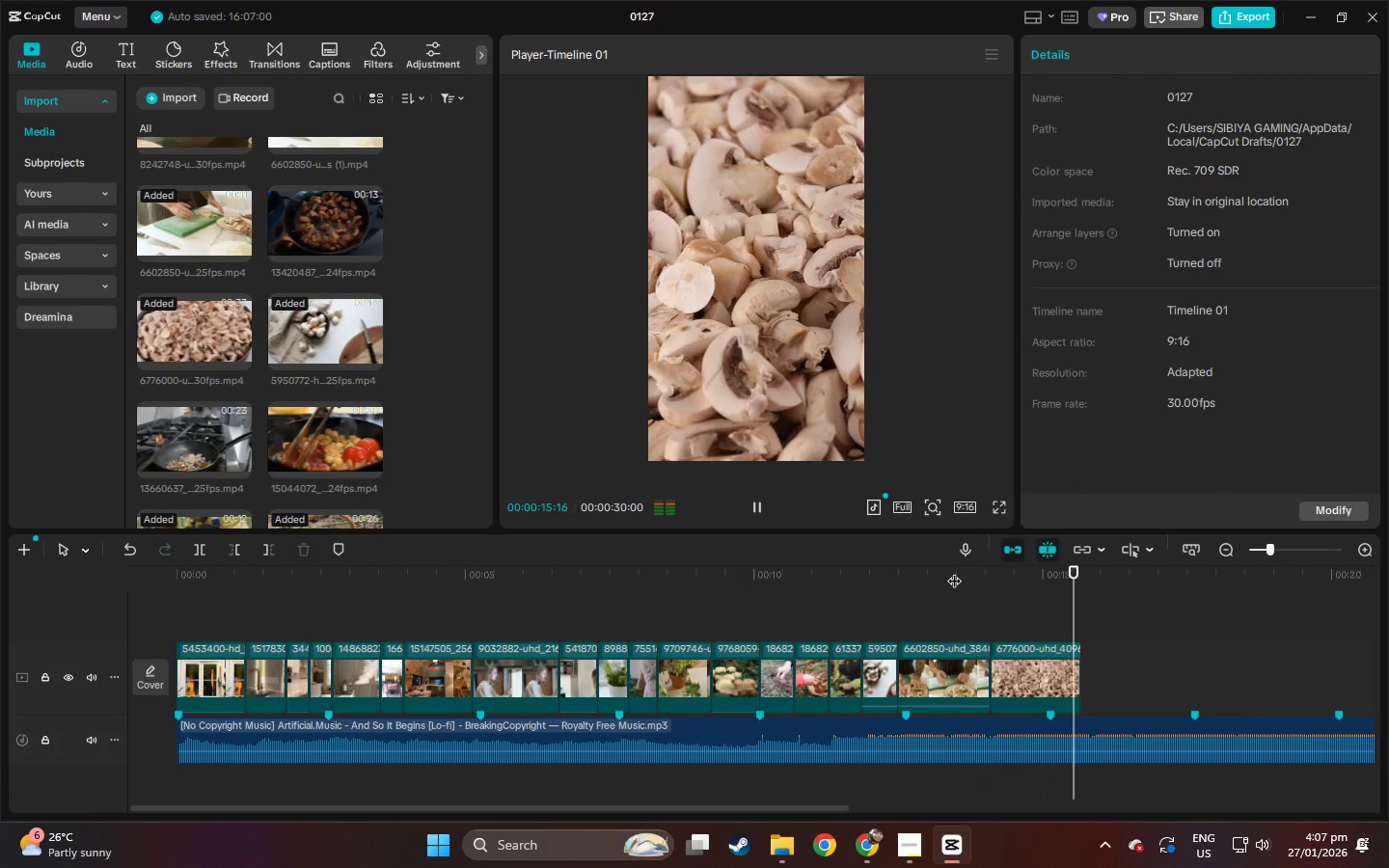 
key(Space)
 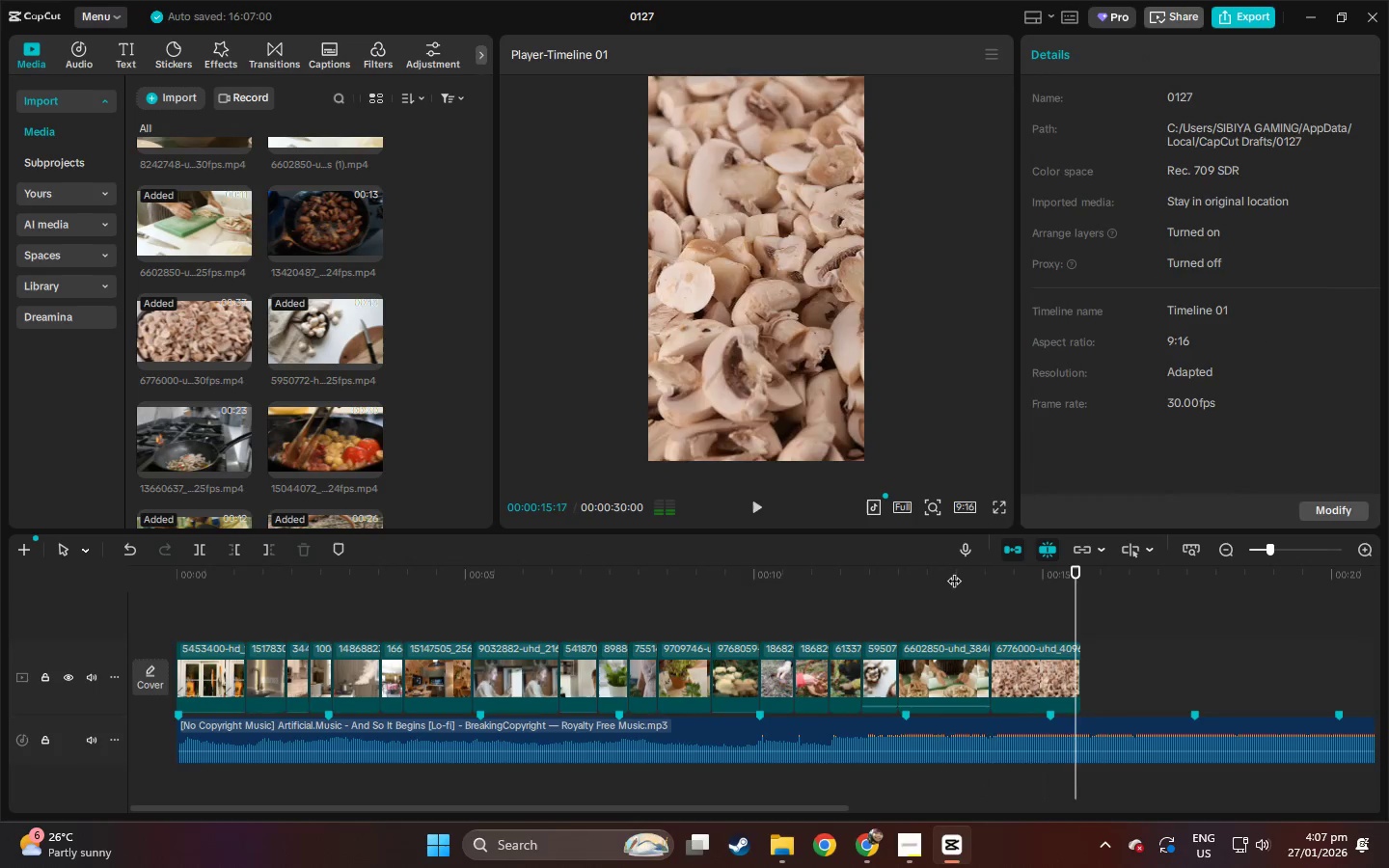 
key(Space)
 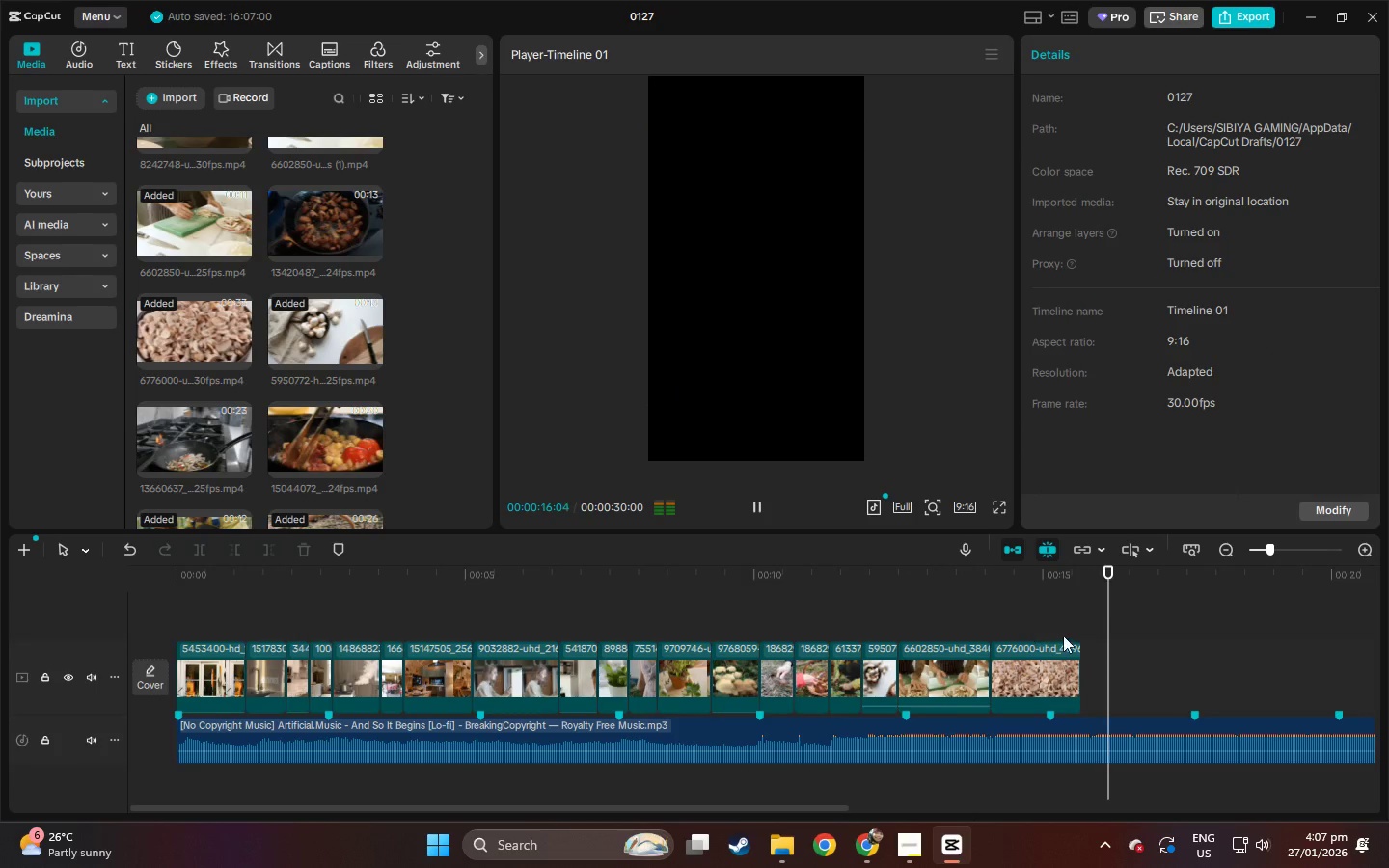 
key(Space)
 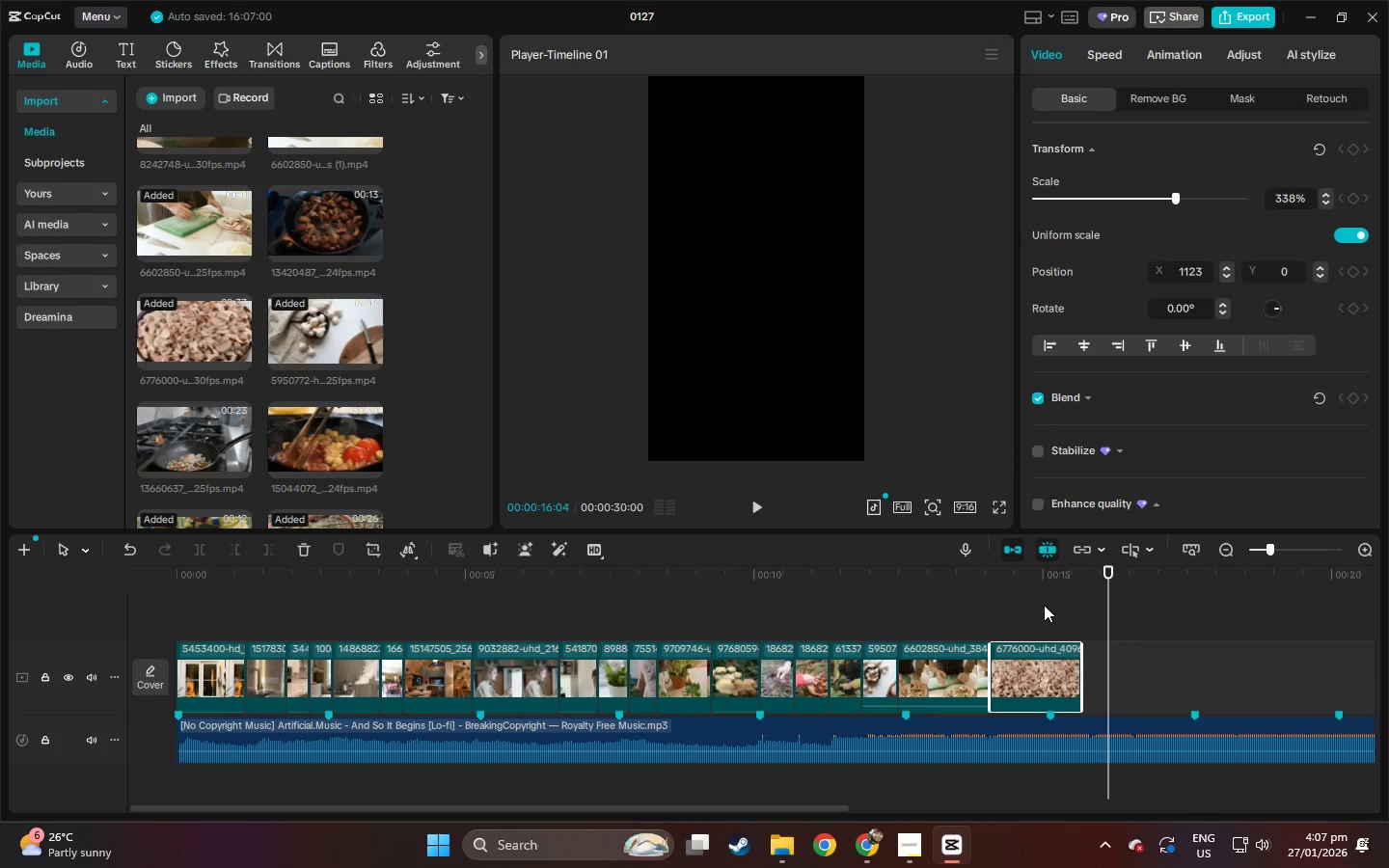 
double_click([1044, 587])
 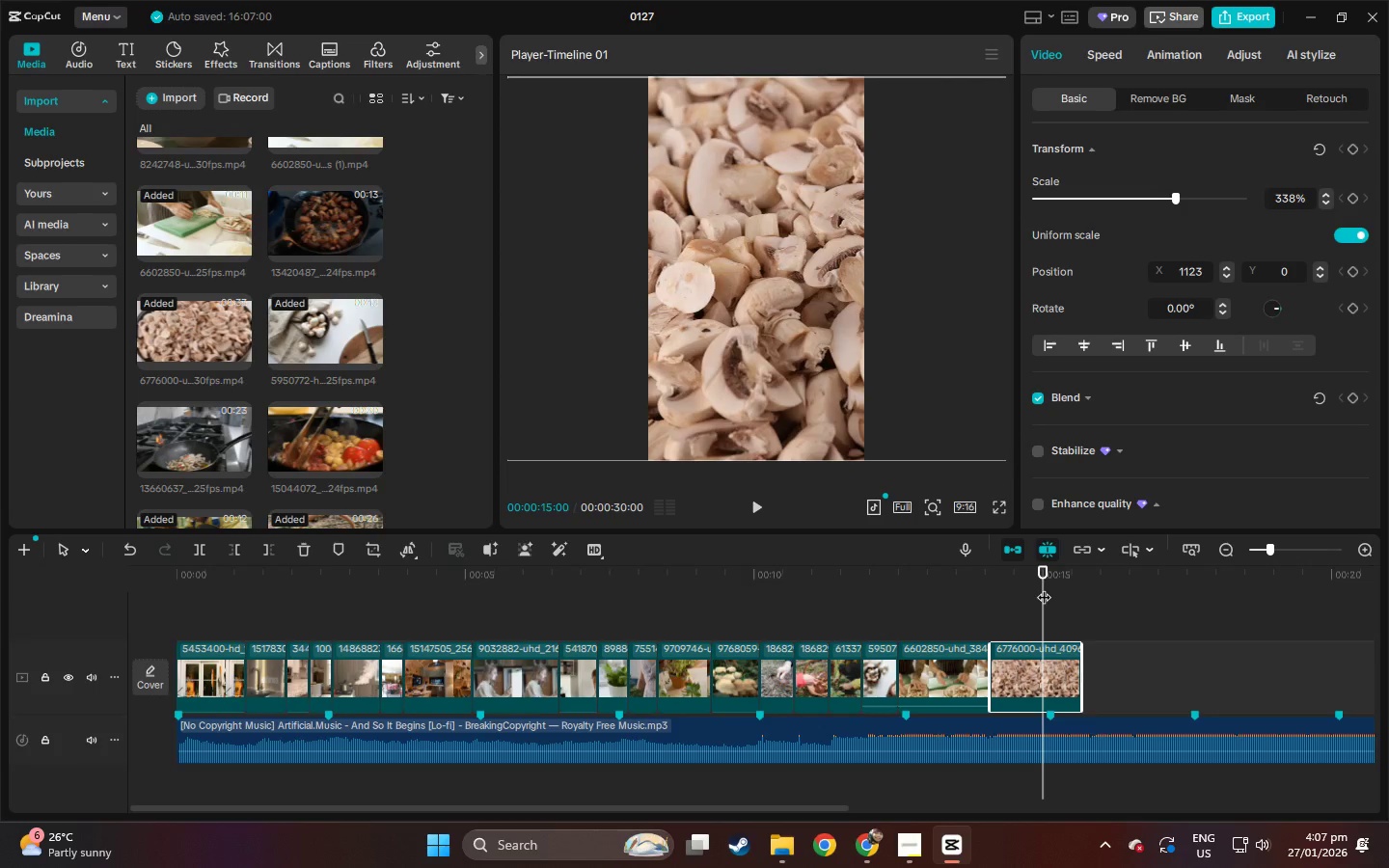 
key(Control+ControlLeft)
 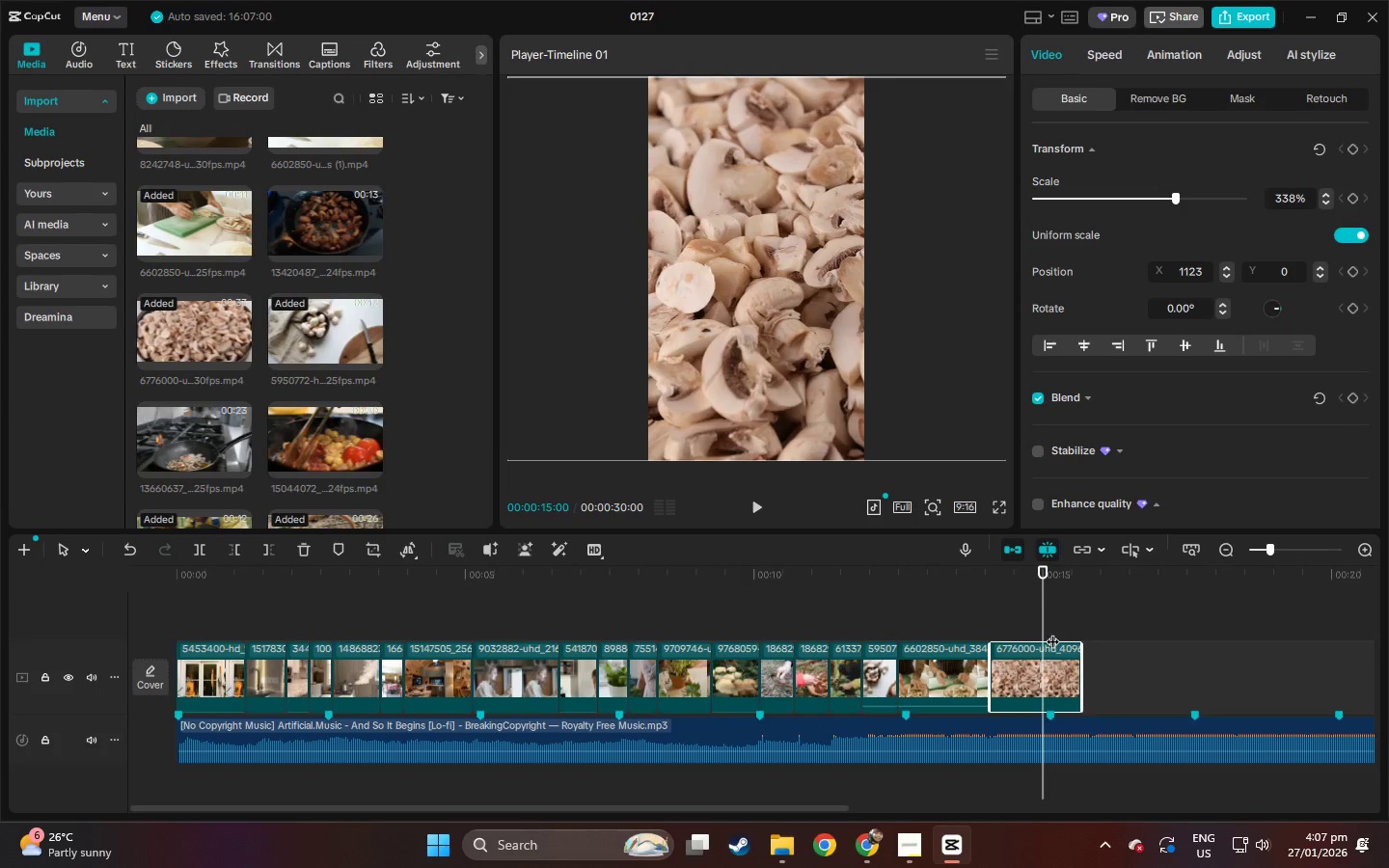 
key(Control+B)
 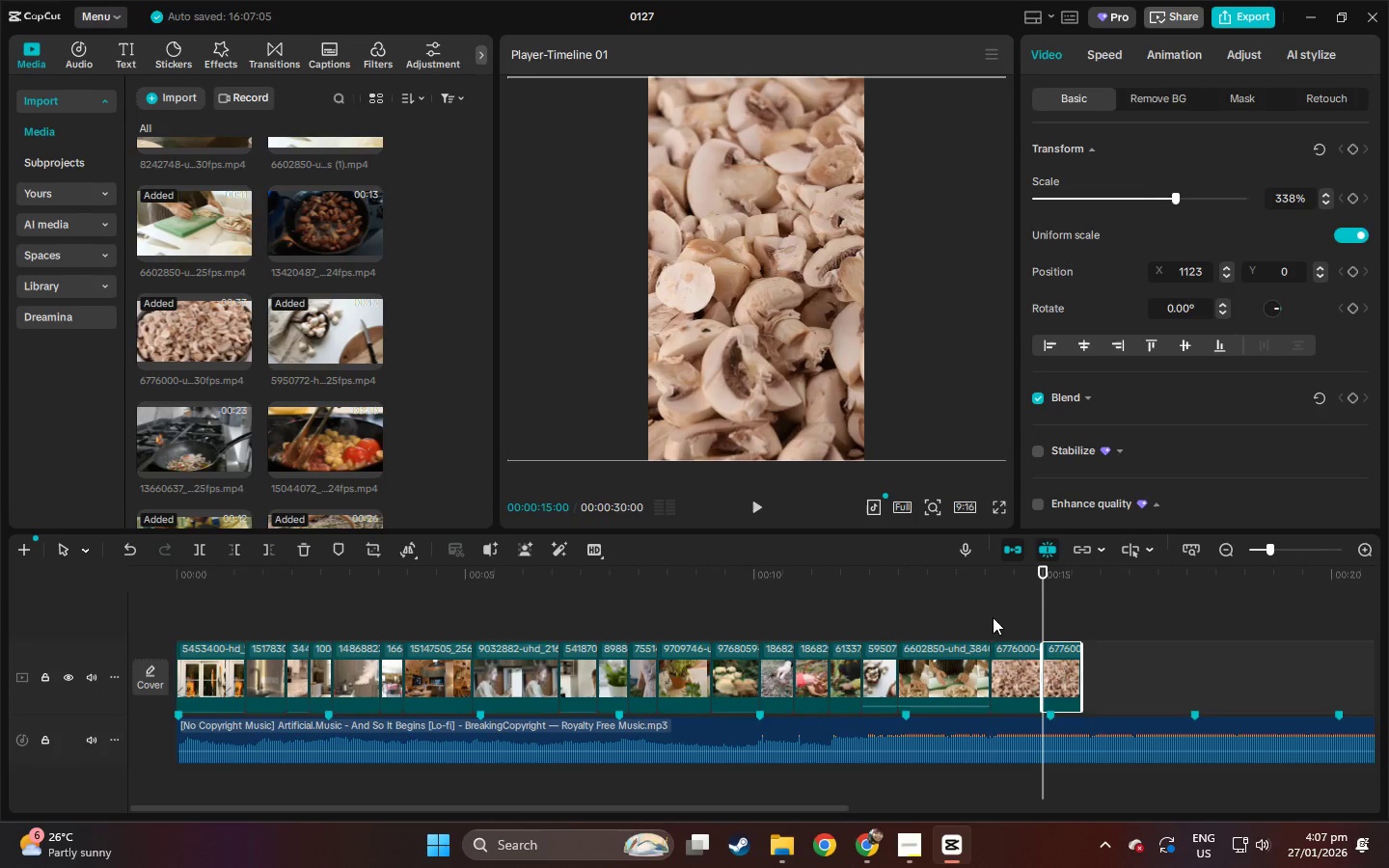 
key(Delete)
 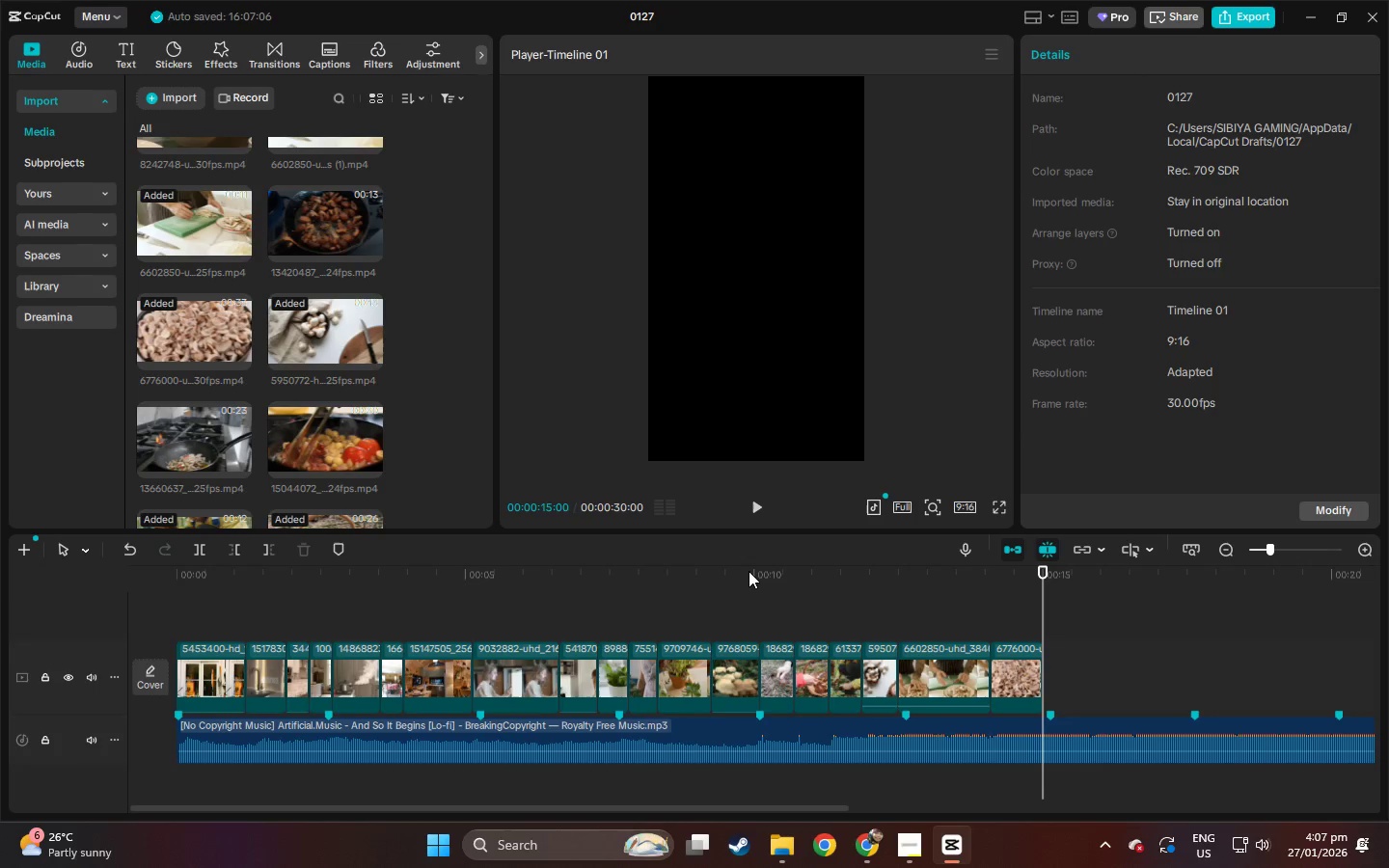 
wait(31.11)
 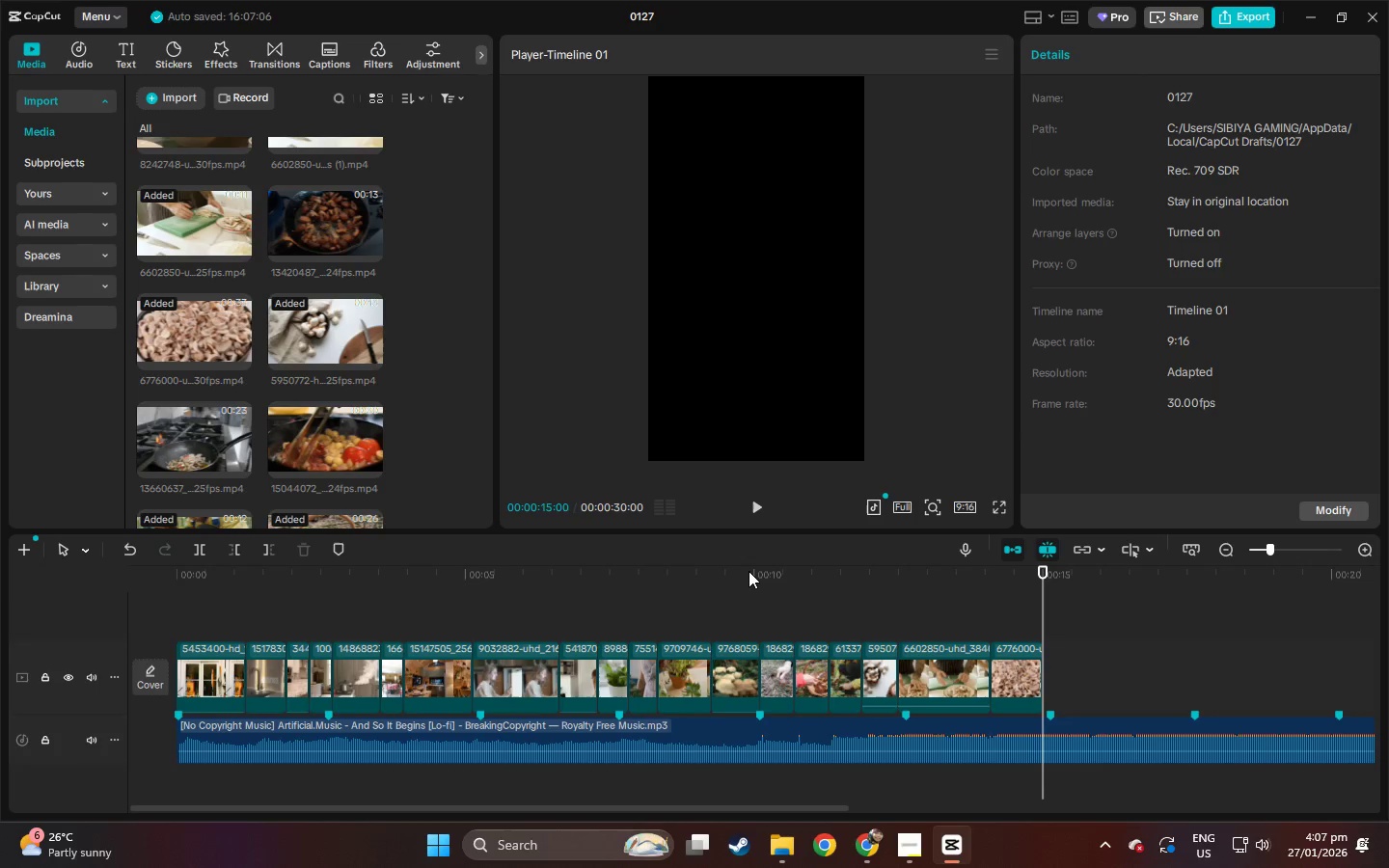 
left_click_drag(start_coordinate=[250, 586], to_coordinate=[132, 583])
 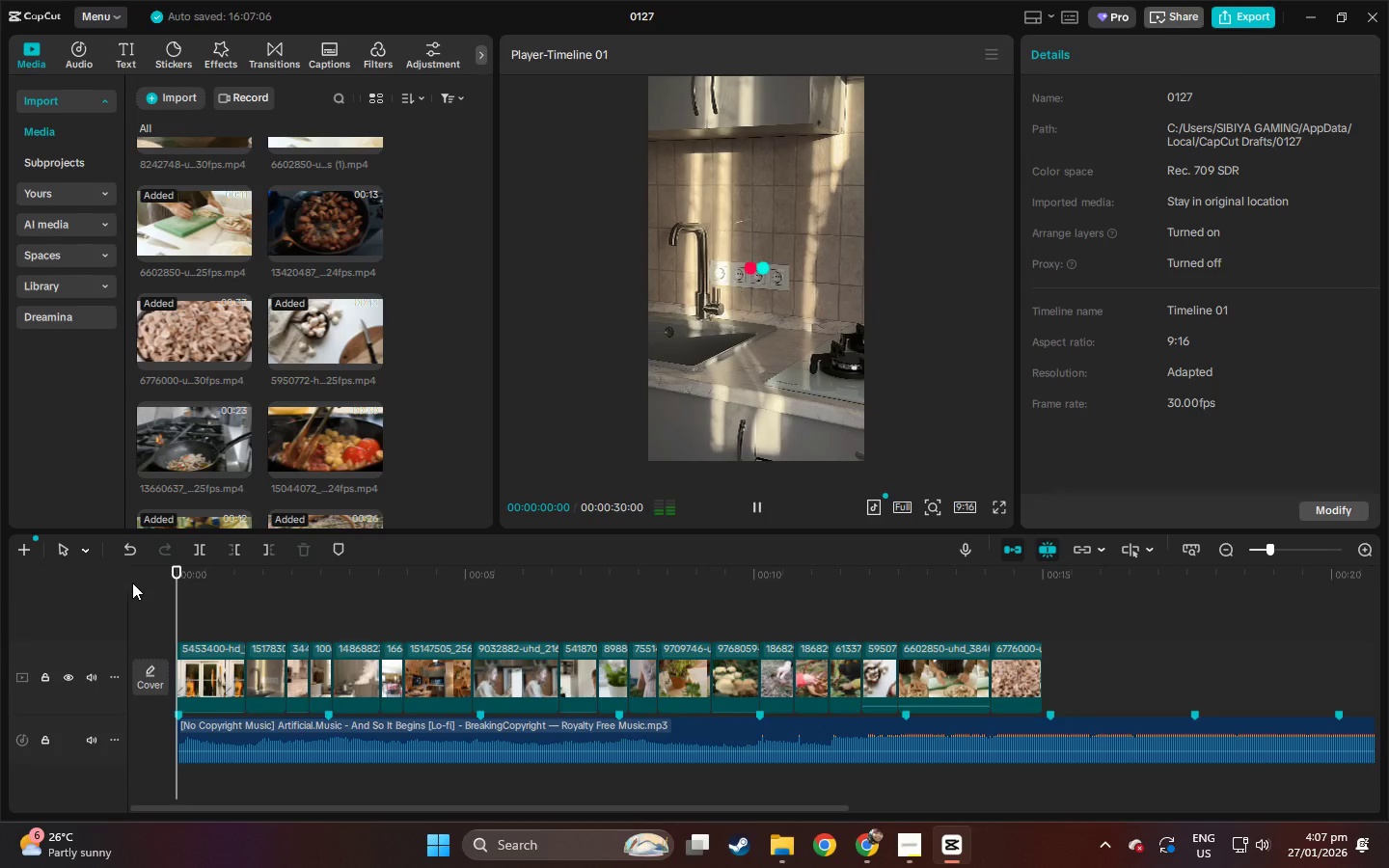 
key(Space)
 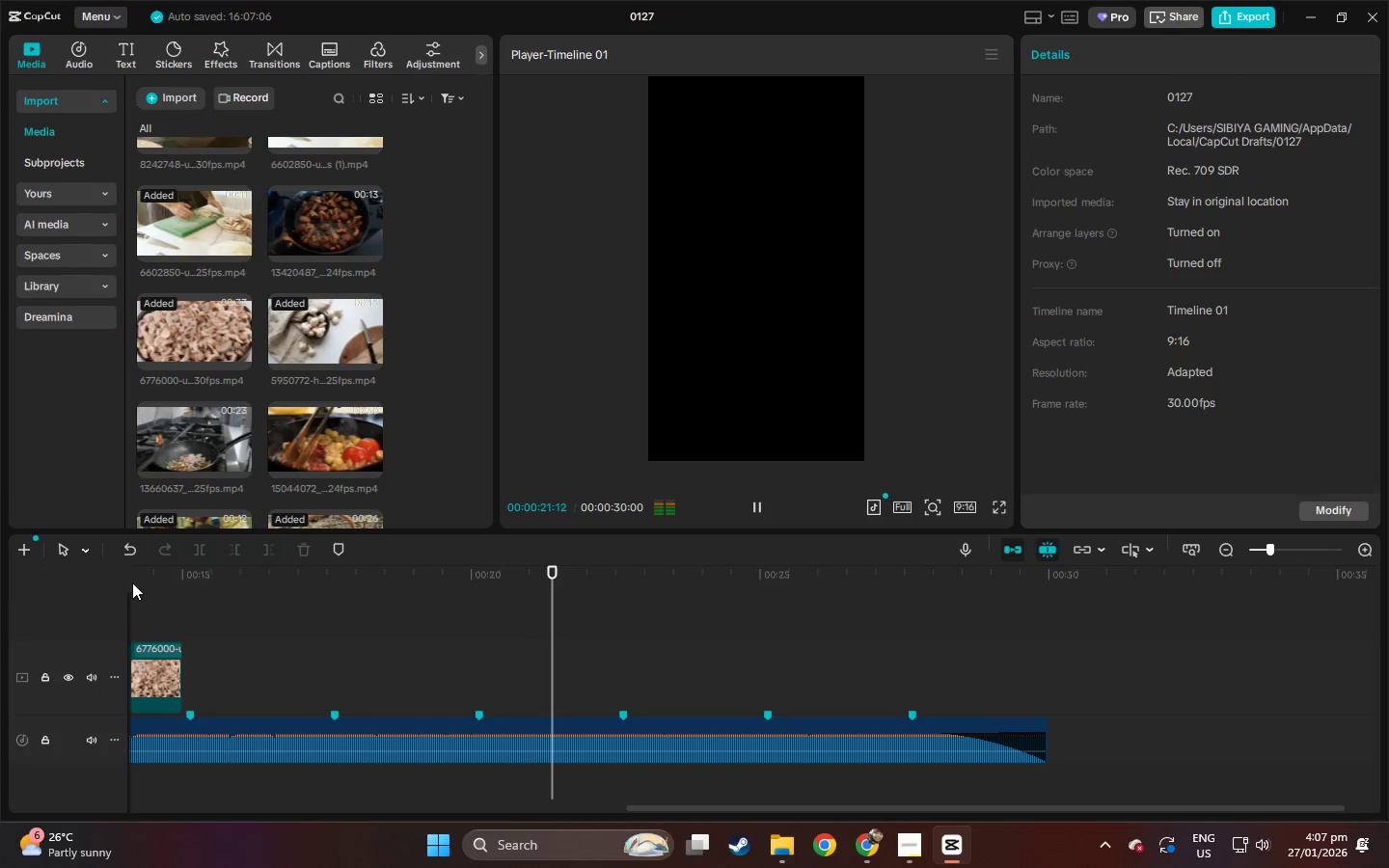 
wait(26.25)
 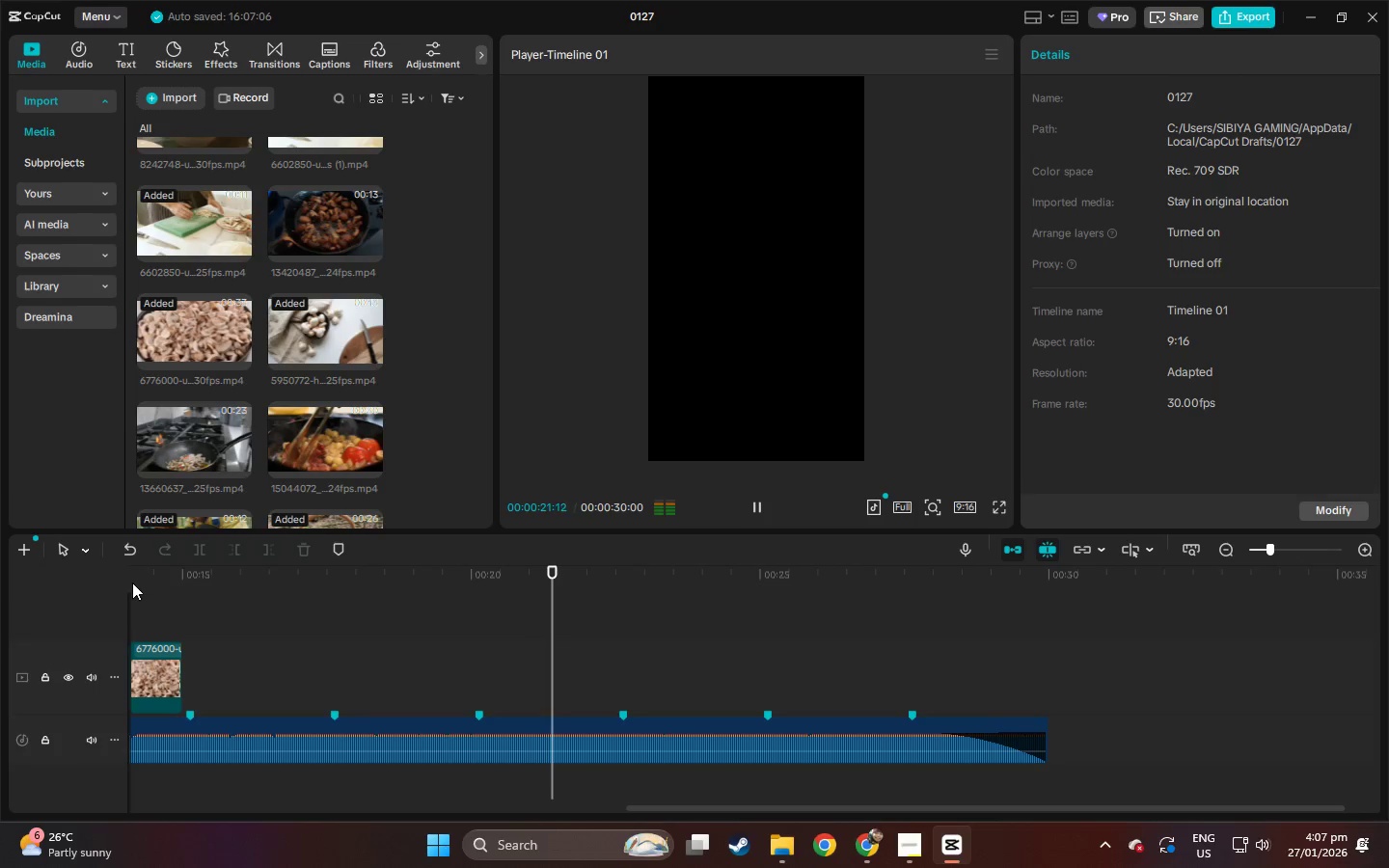 
left_click_drag(start_coordinate=[235, 590], to_coordinate=[0, 610])
 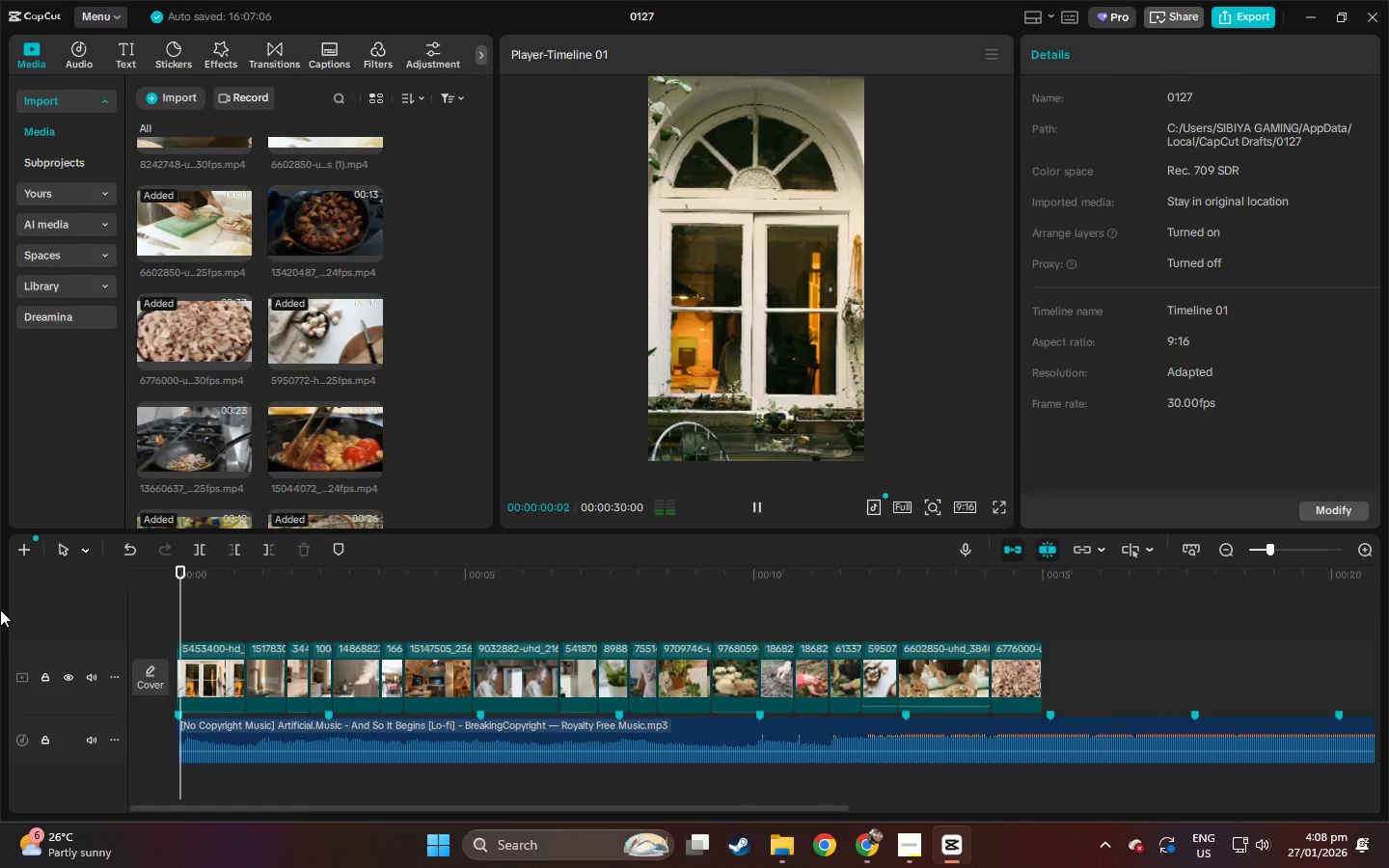 
key(Space)
 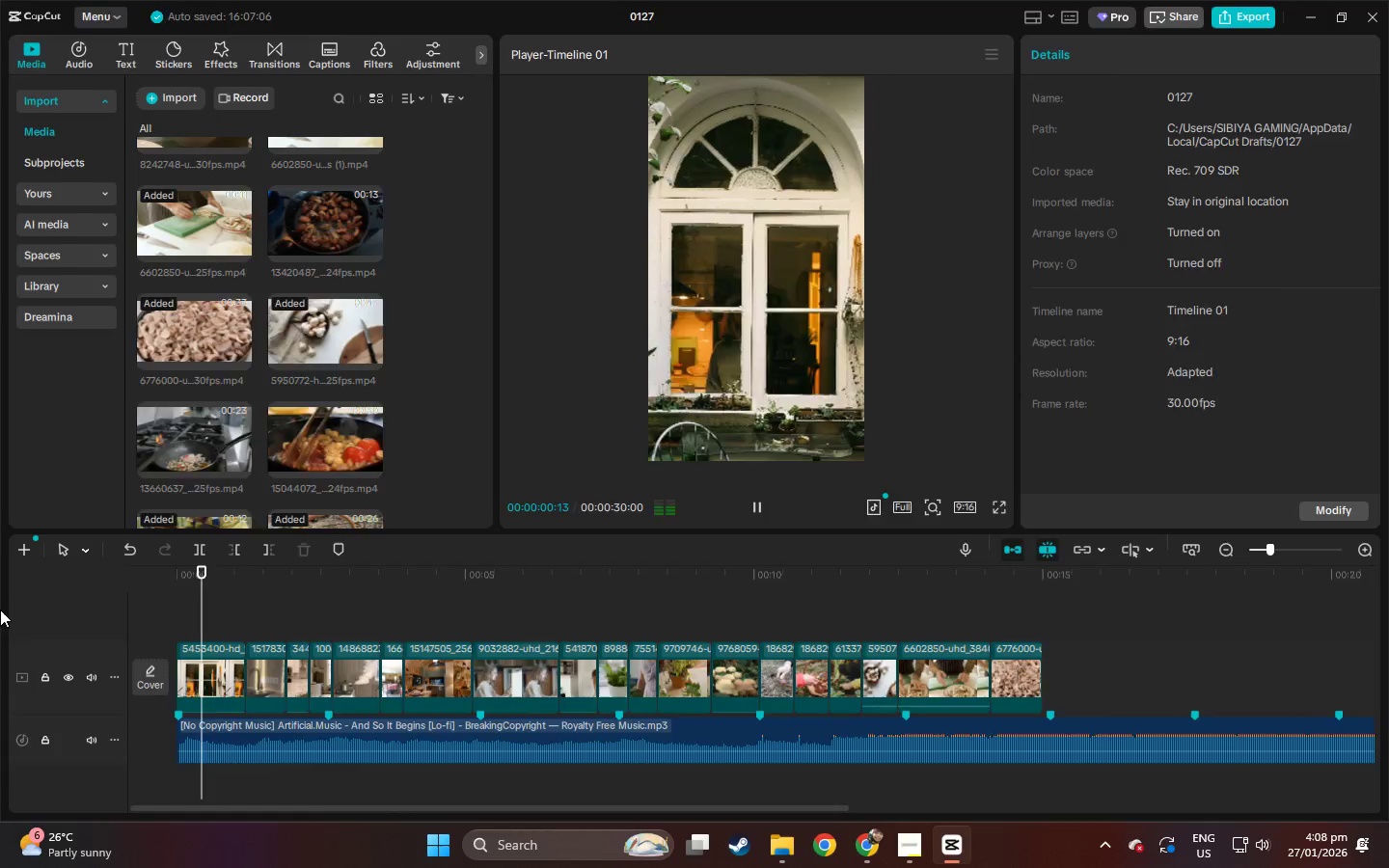 
key(Alt+AltLeft)
 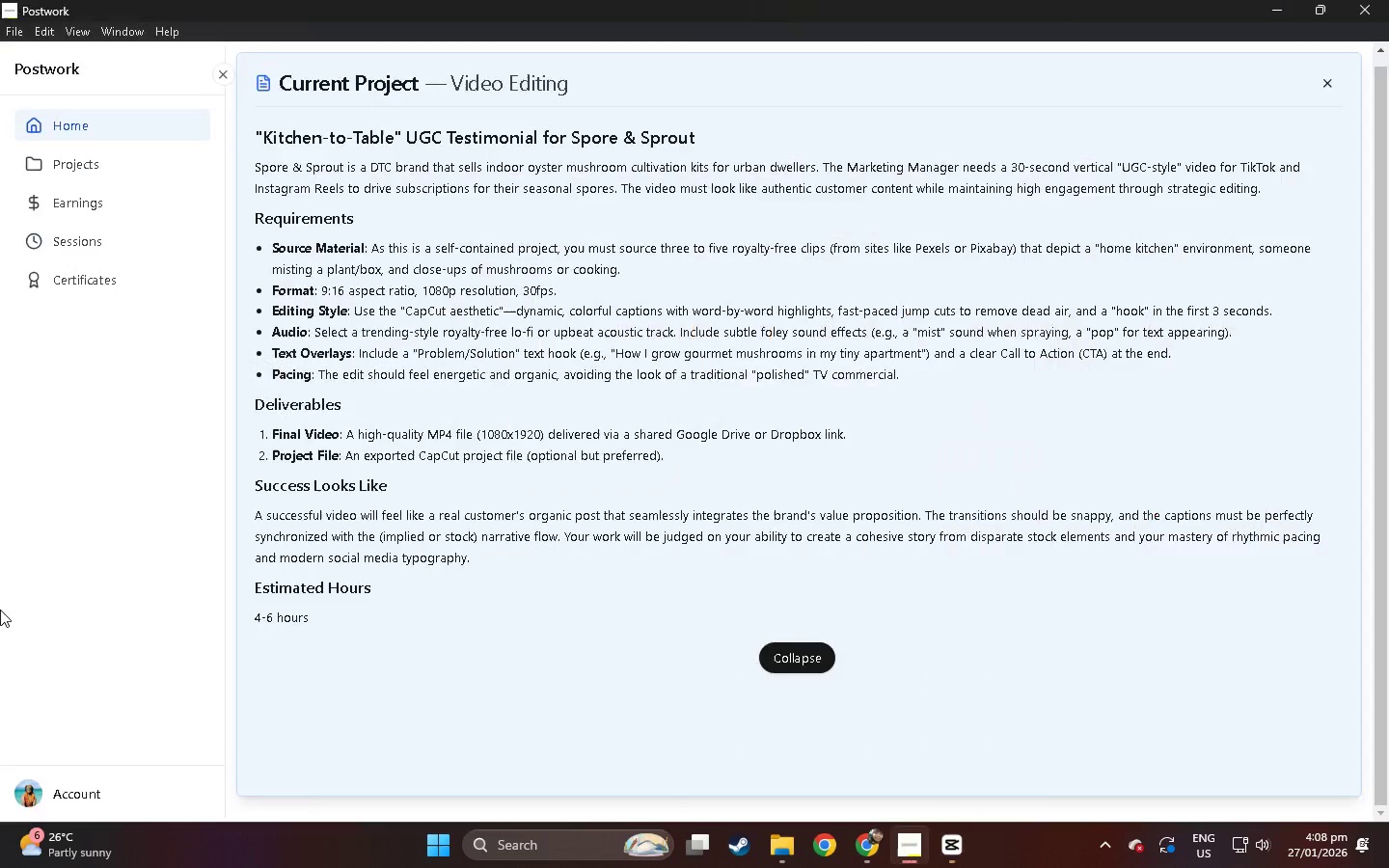 
key(Alt+Tab)